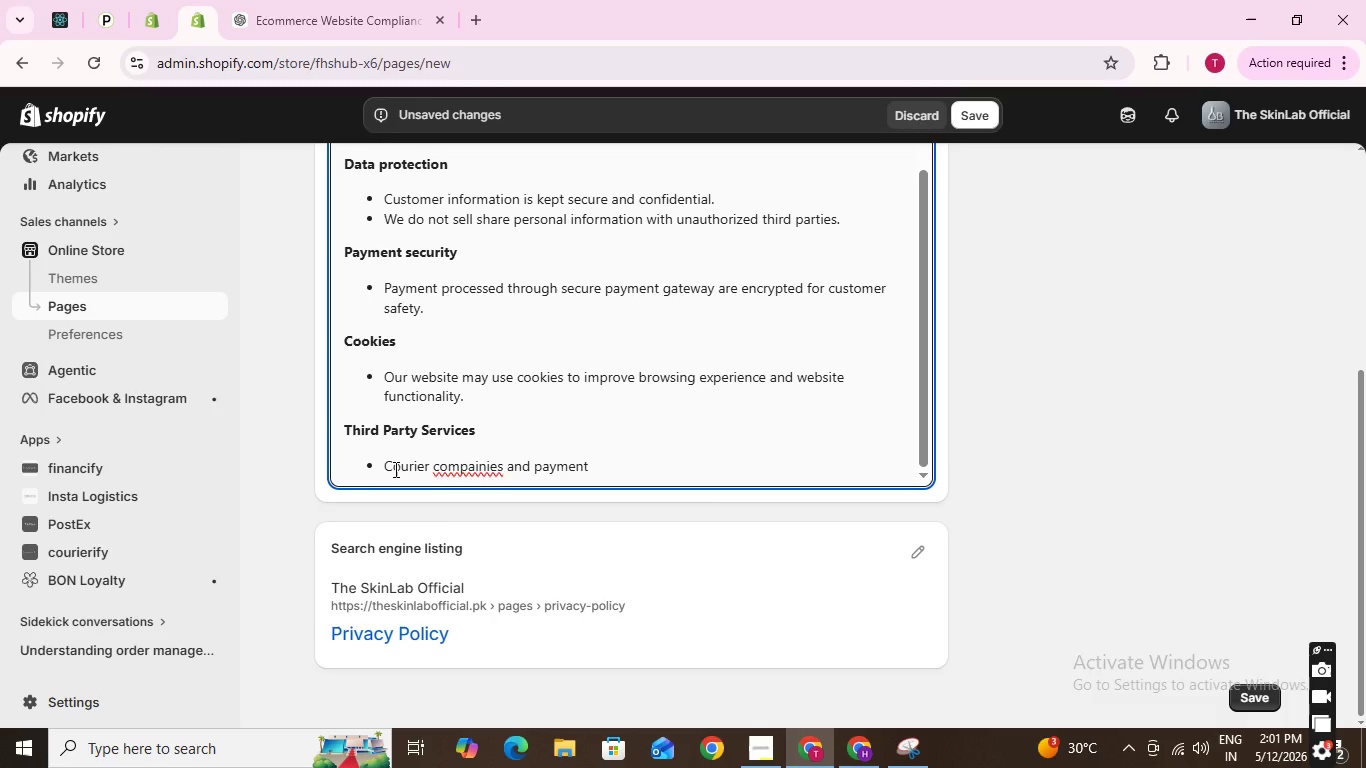 
key(Backspace)
 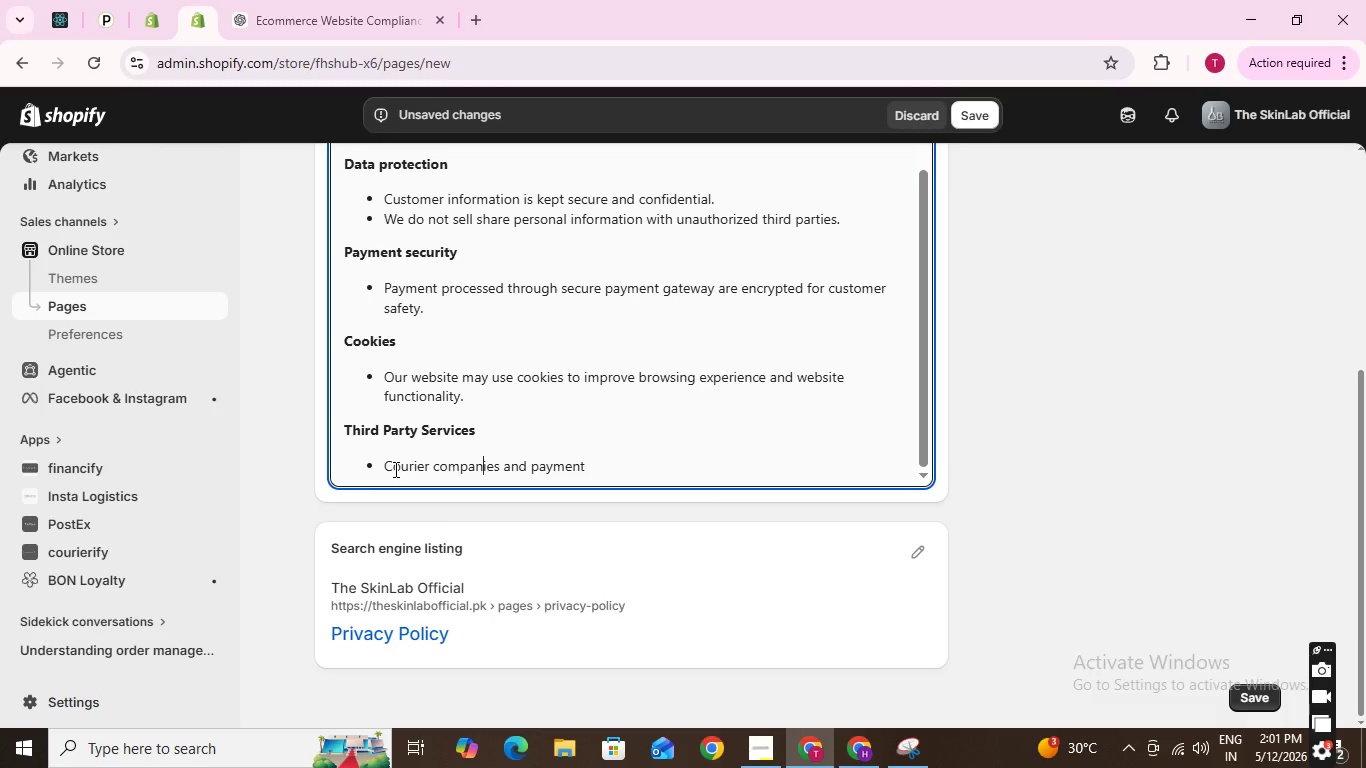 
hold_key(key=ArrowRight, duration=0.86)
 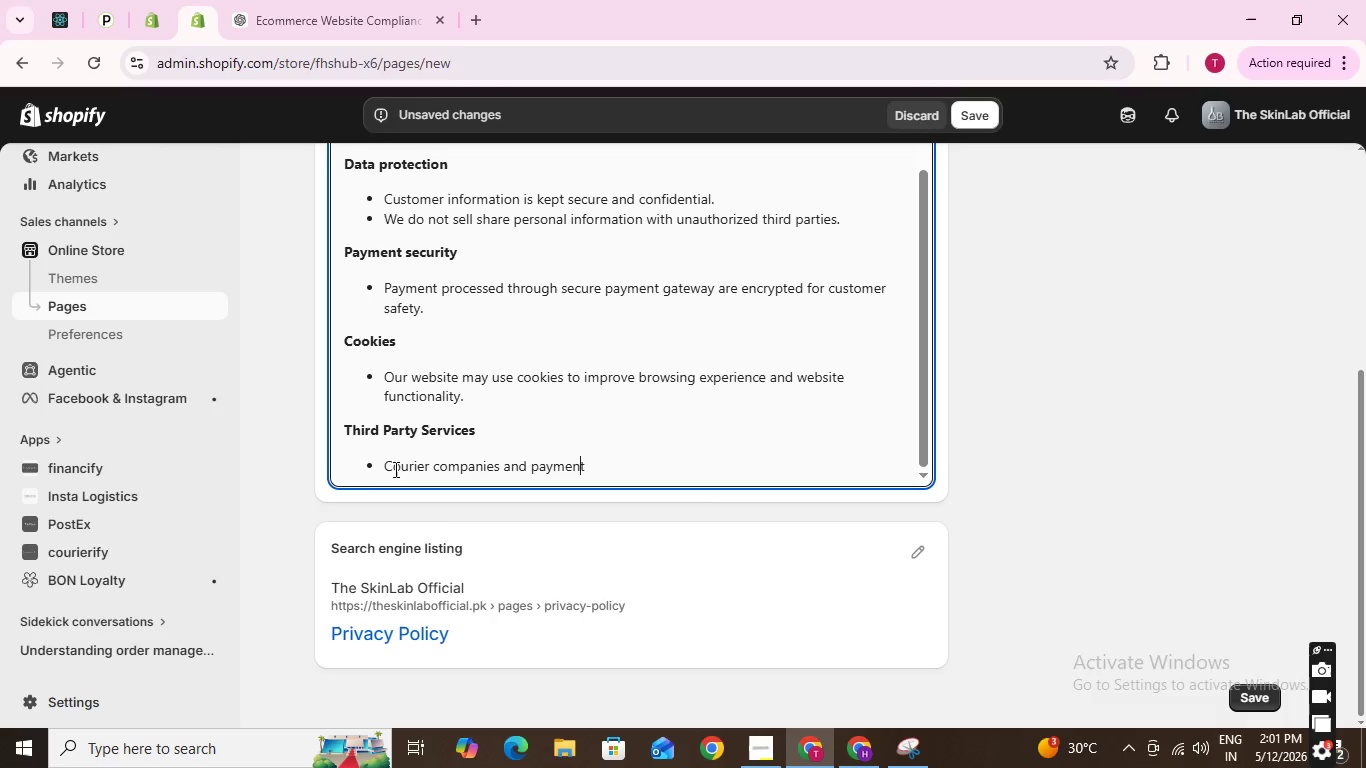 
key(ArrowRight)
 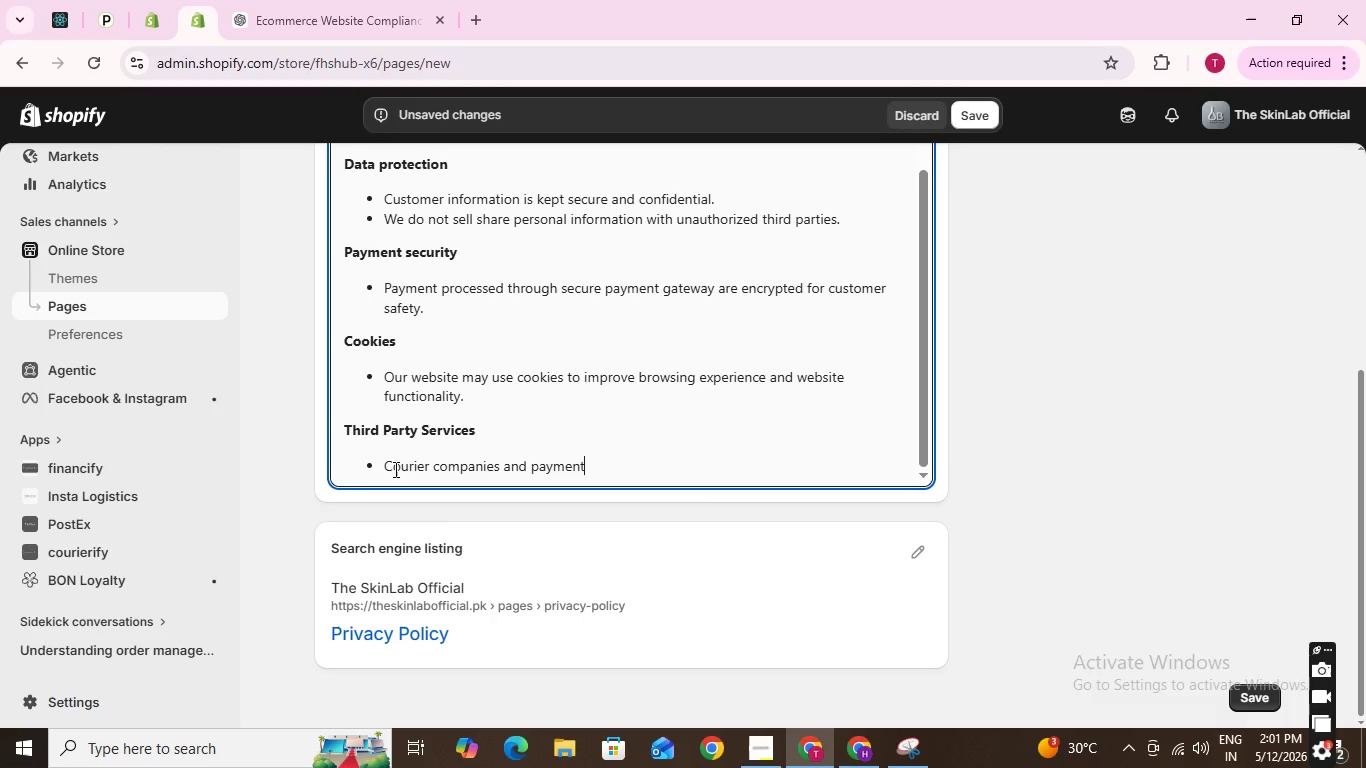 
key(ArrowRight)
 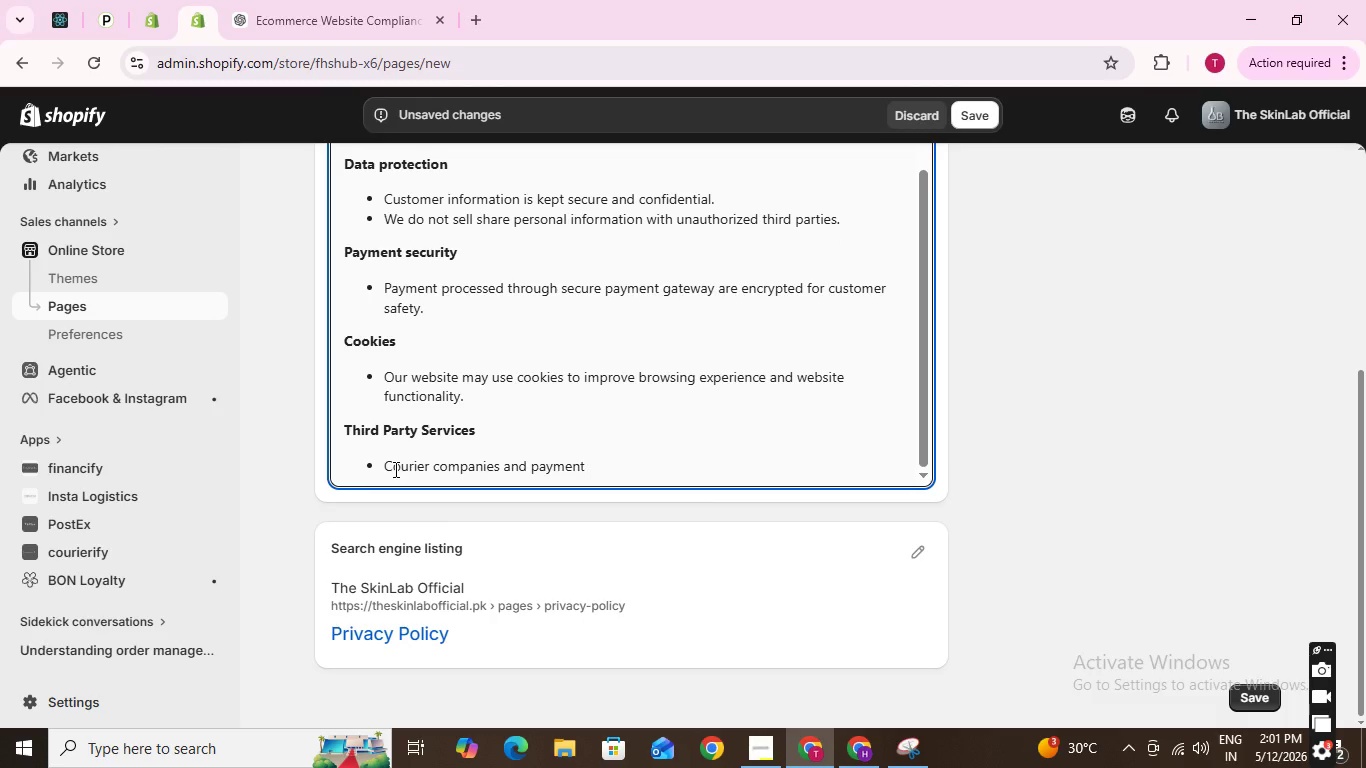 
key(Space)
 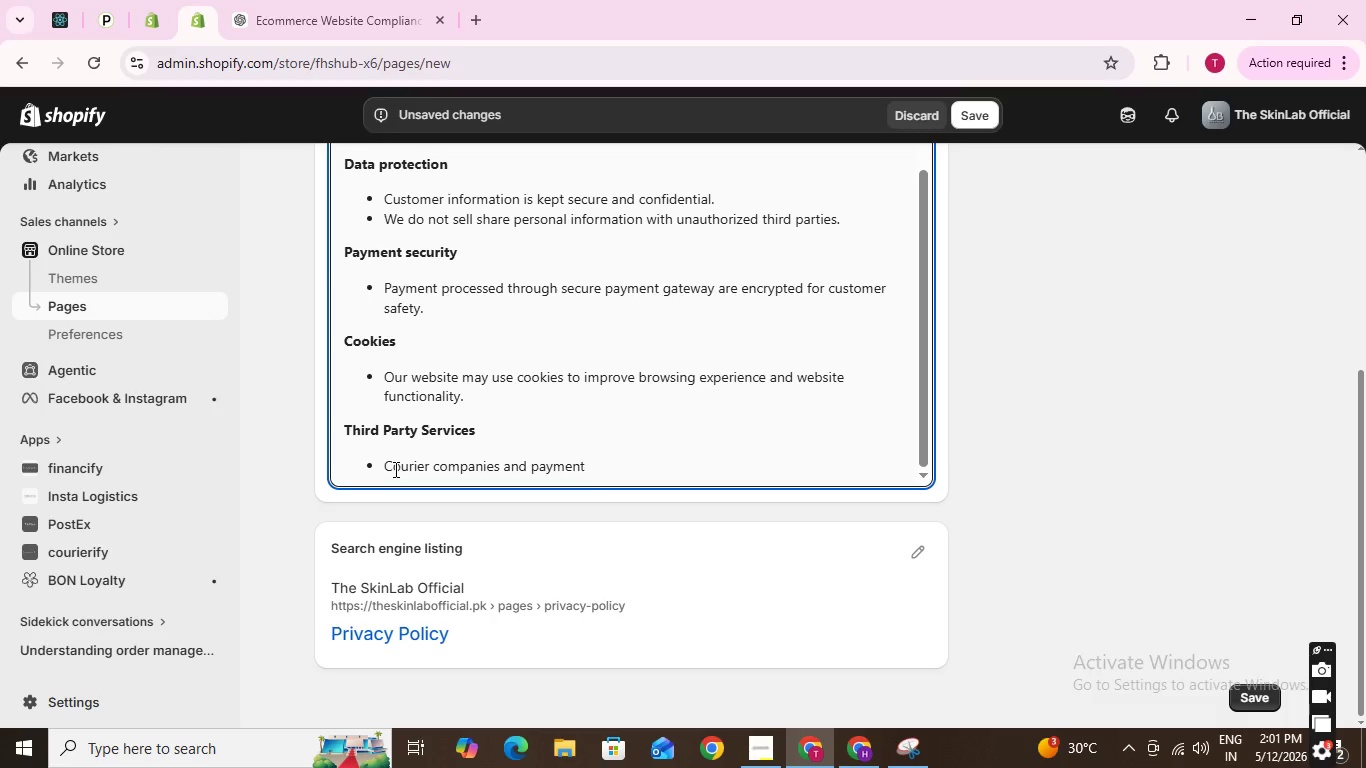 
type(provides)
 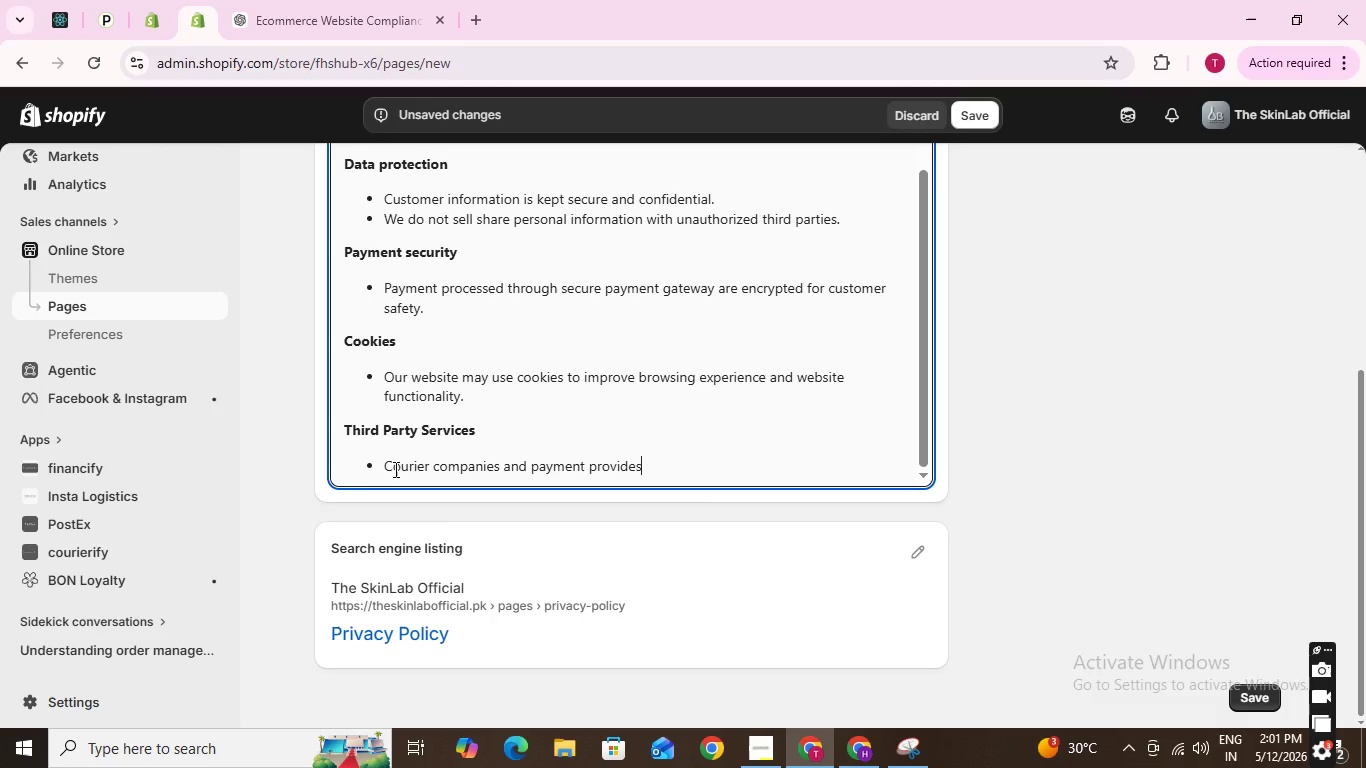 
key(Backspace)
type(rd)
key(Backspace)
type(s )
 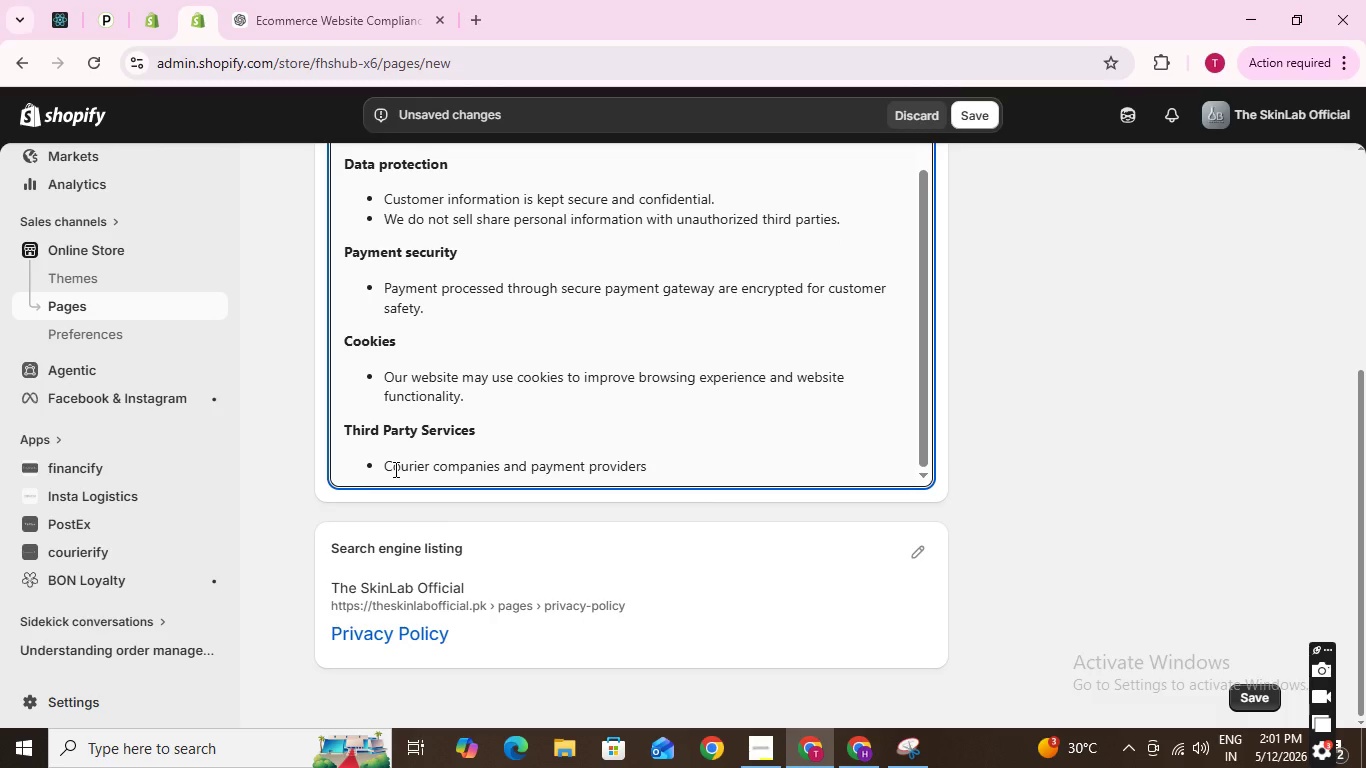 
type(may receive limitedinformation required )
 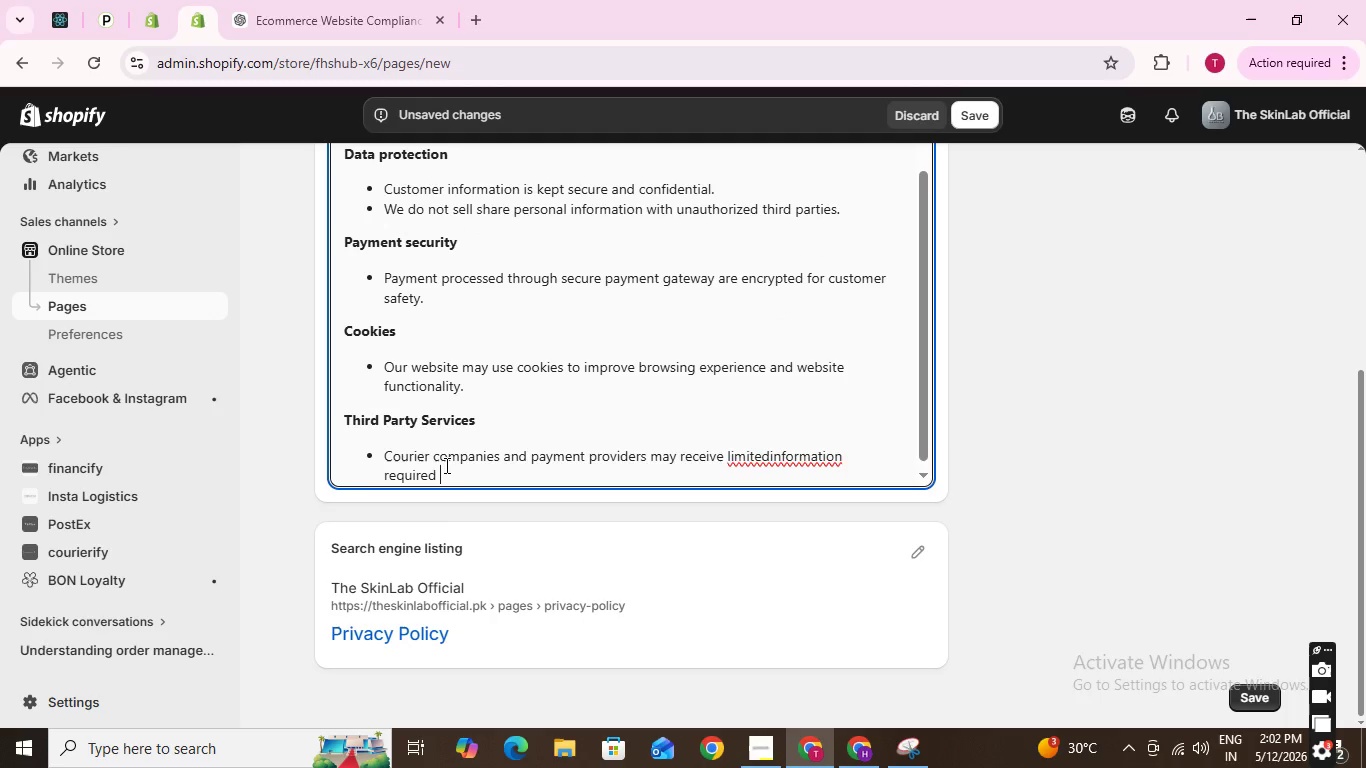 
type(for order f)
 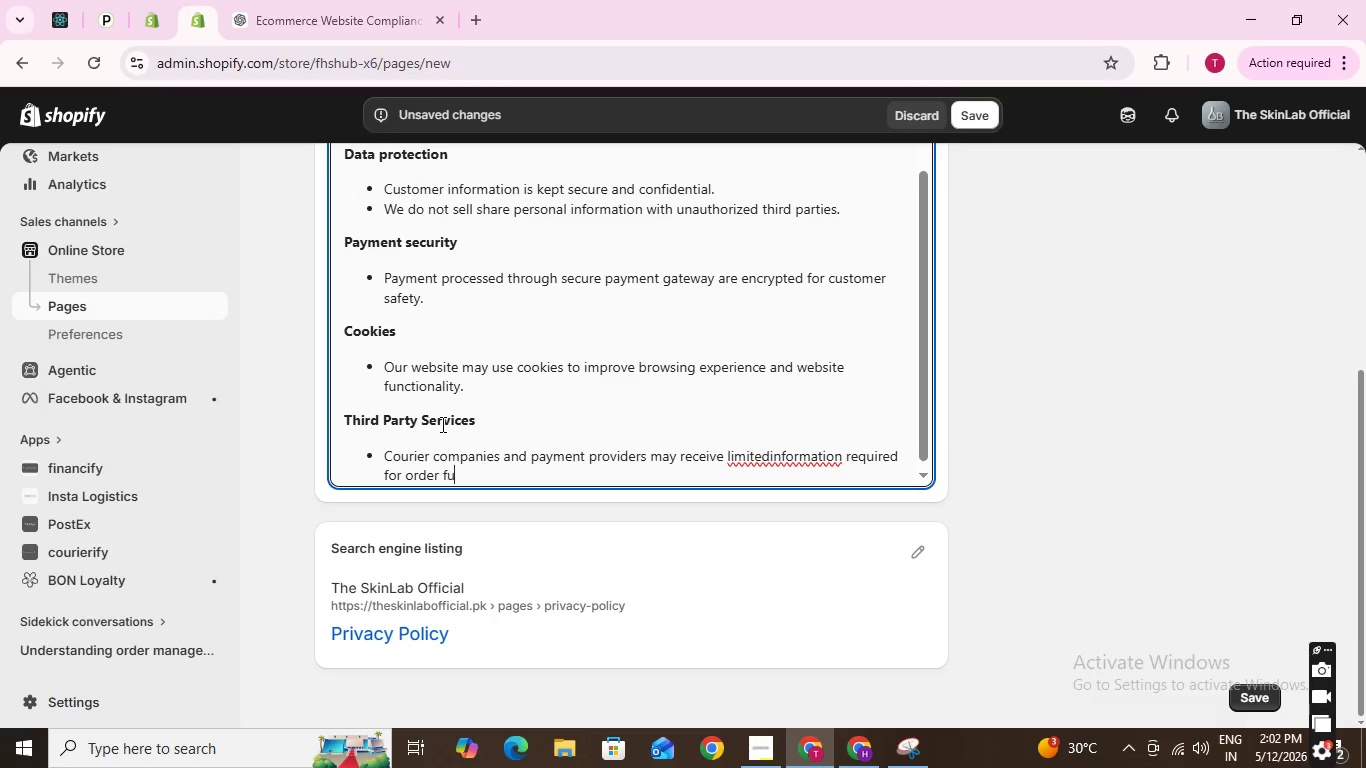 
type(ulfillment.)
 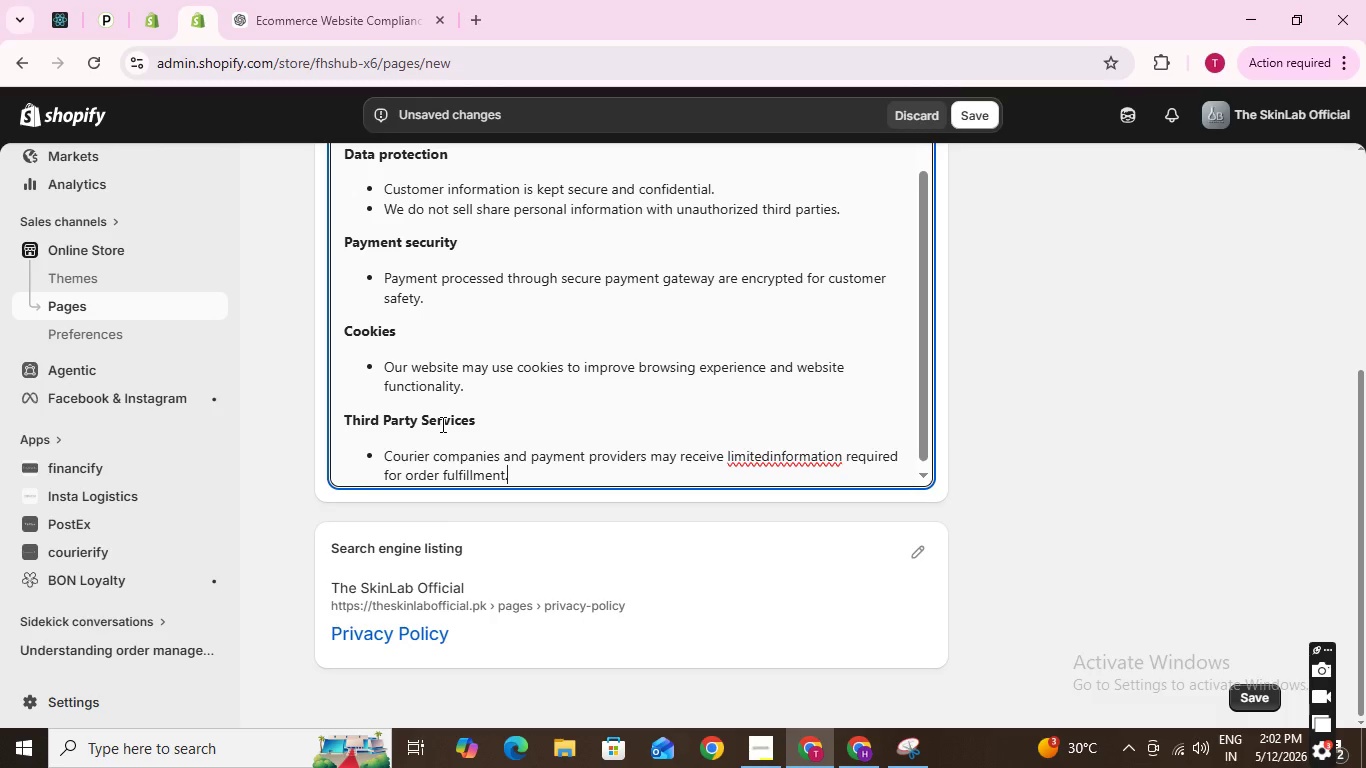 
key(Enter)
 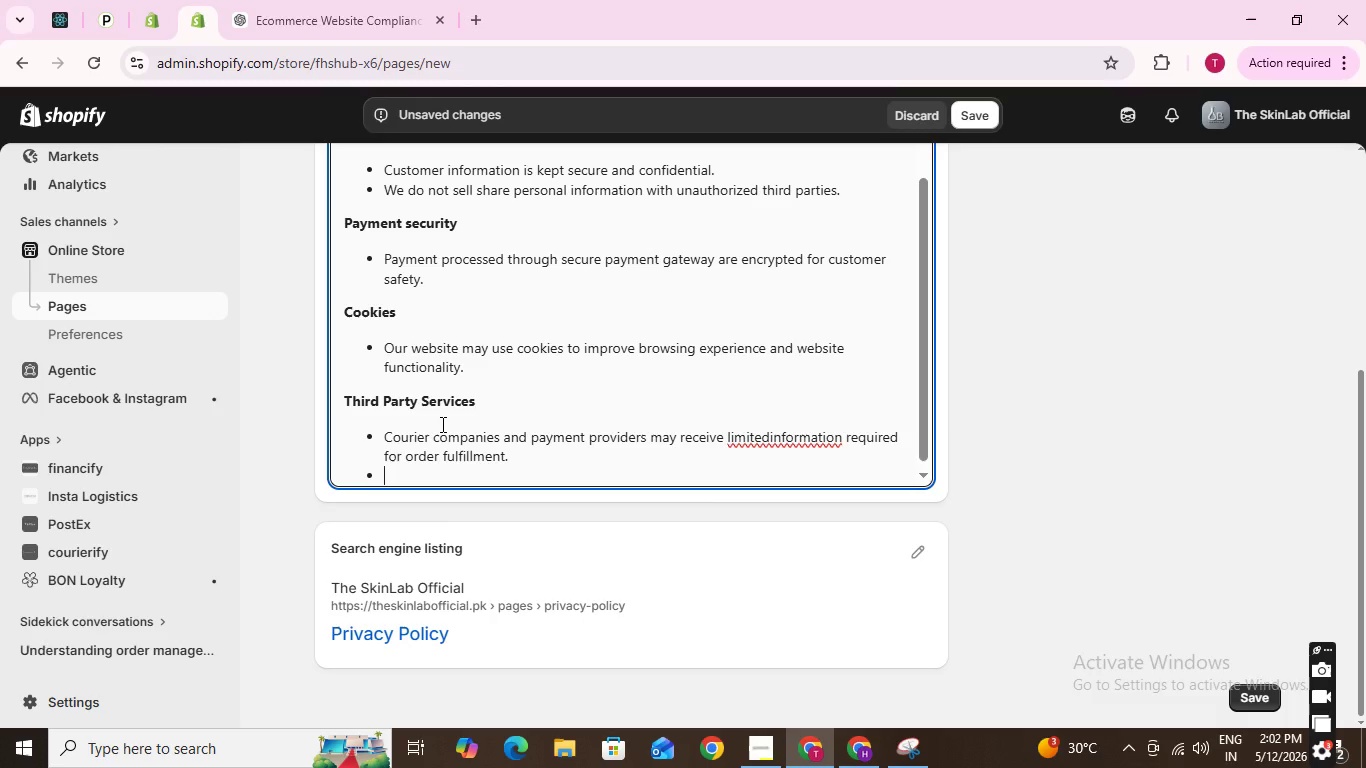 
wait(9.33)
 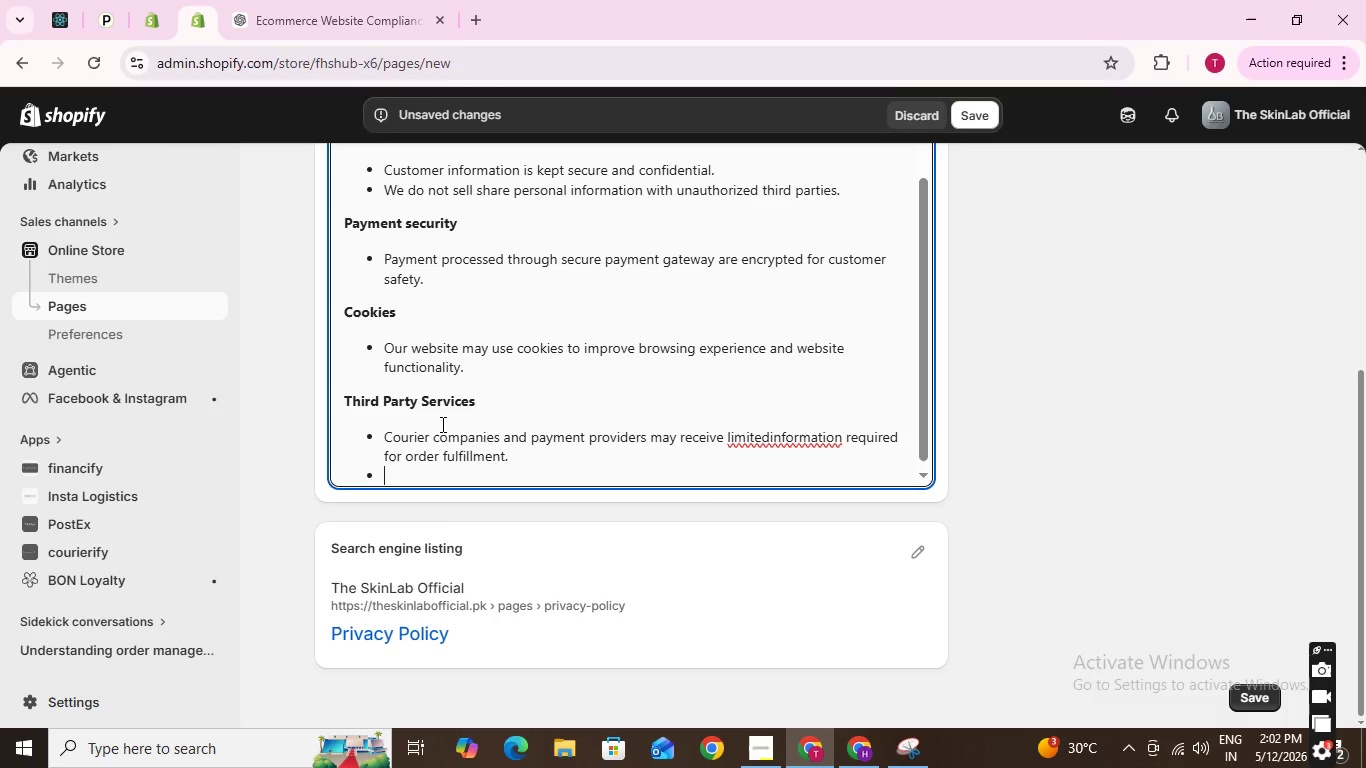 
hold_key(key=ArrowLeft, duration=1.47)
 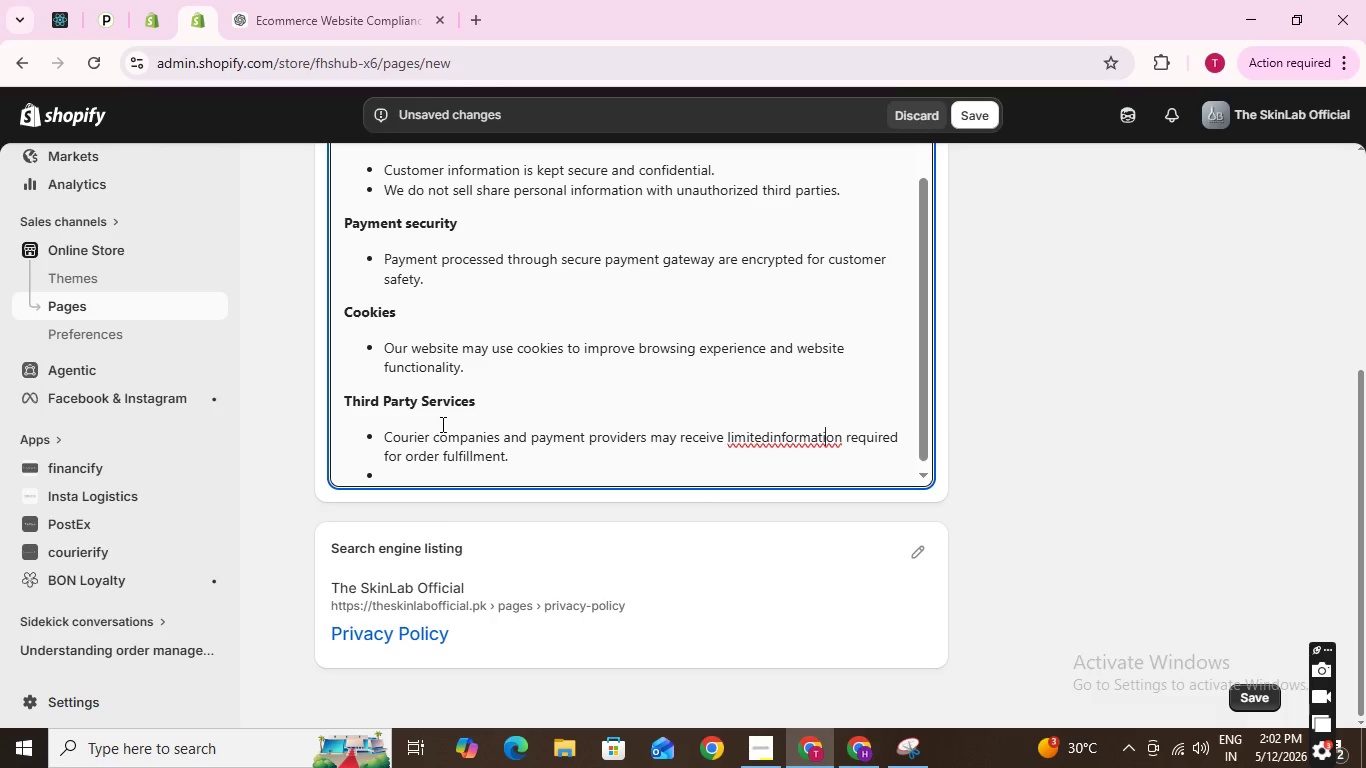 
key(ArrowLeft)
 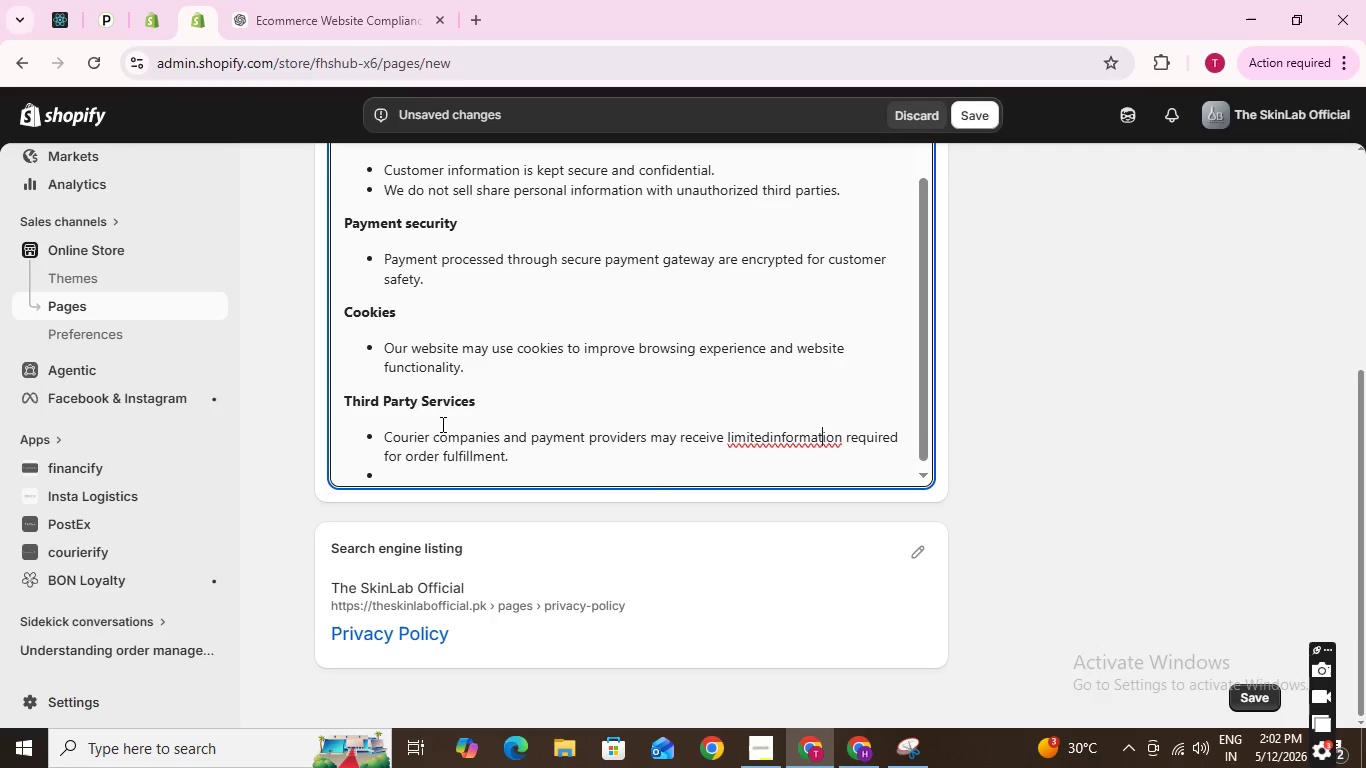 
key(ArrowLeft)
 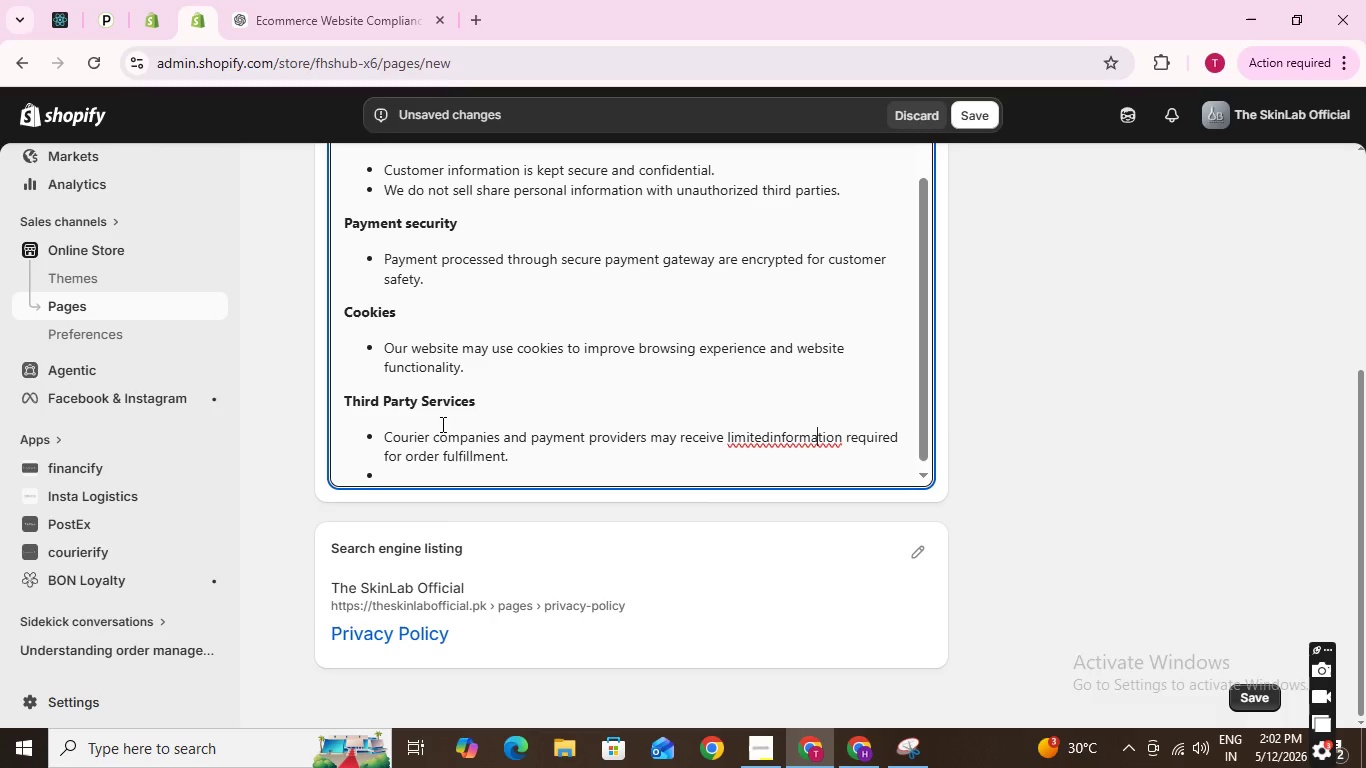 
key(ArrowLeft)
 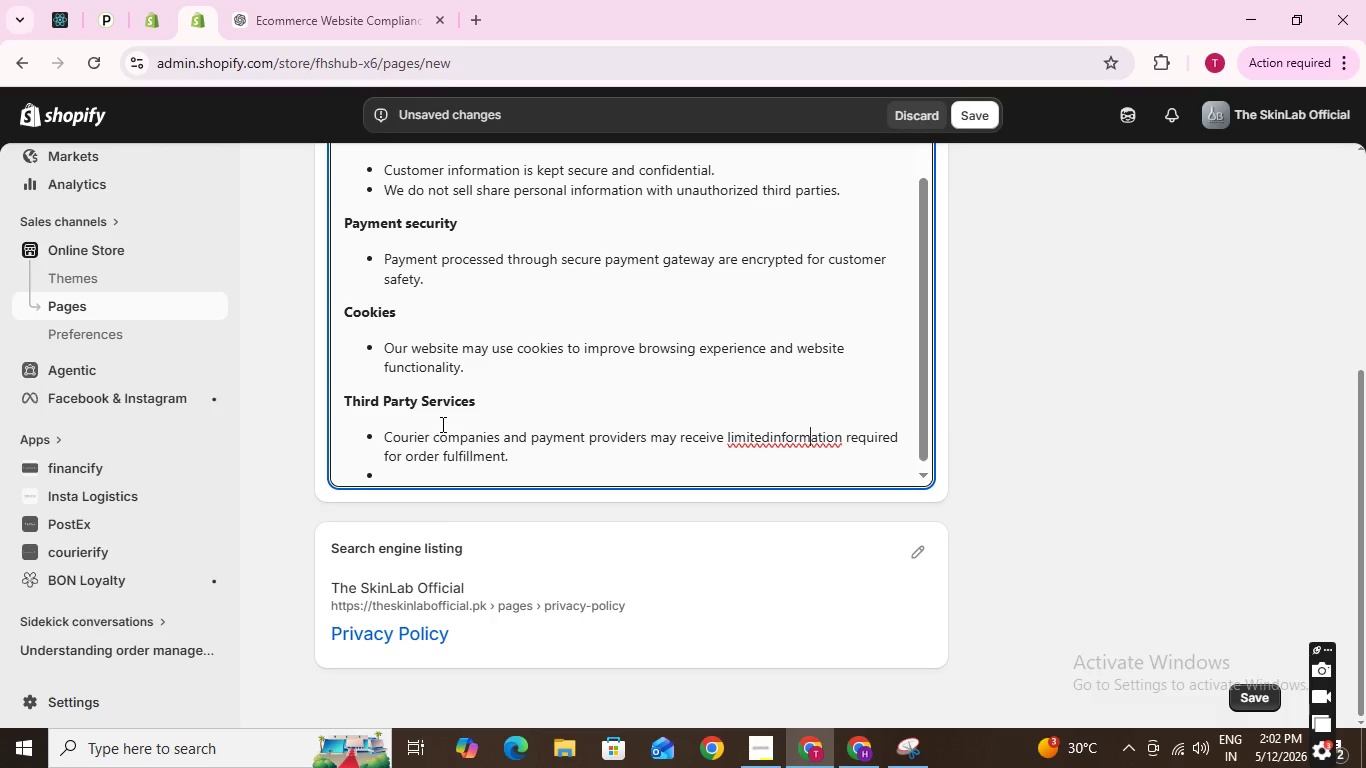 
key(ArrowLeft)
 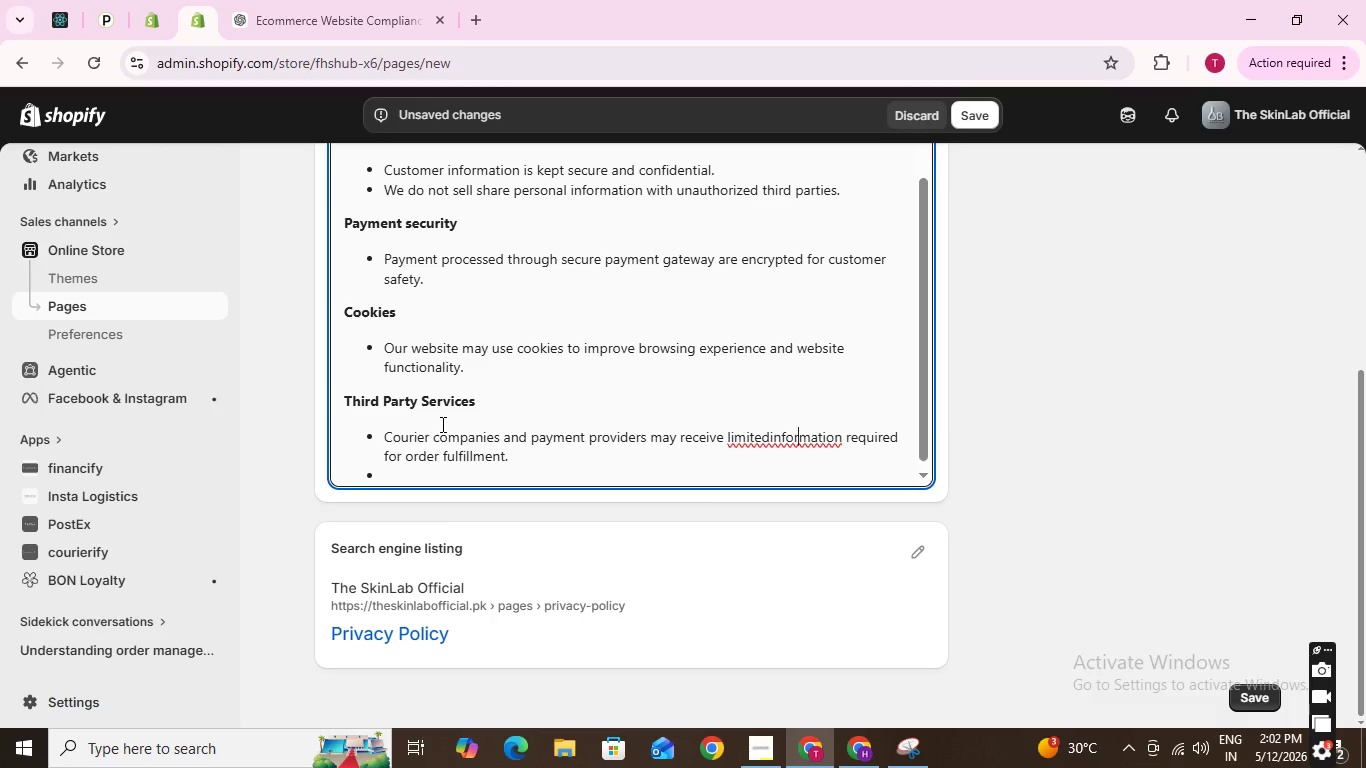 
key(ArrowLeft)
 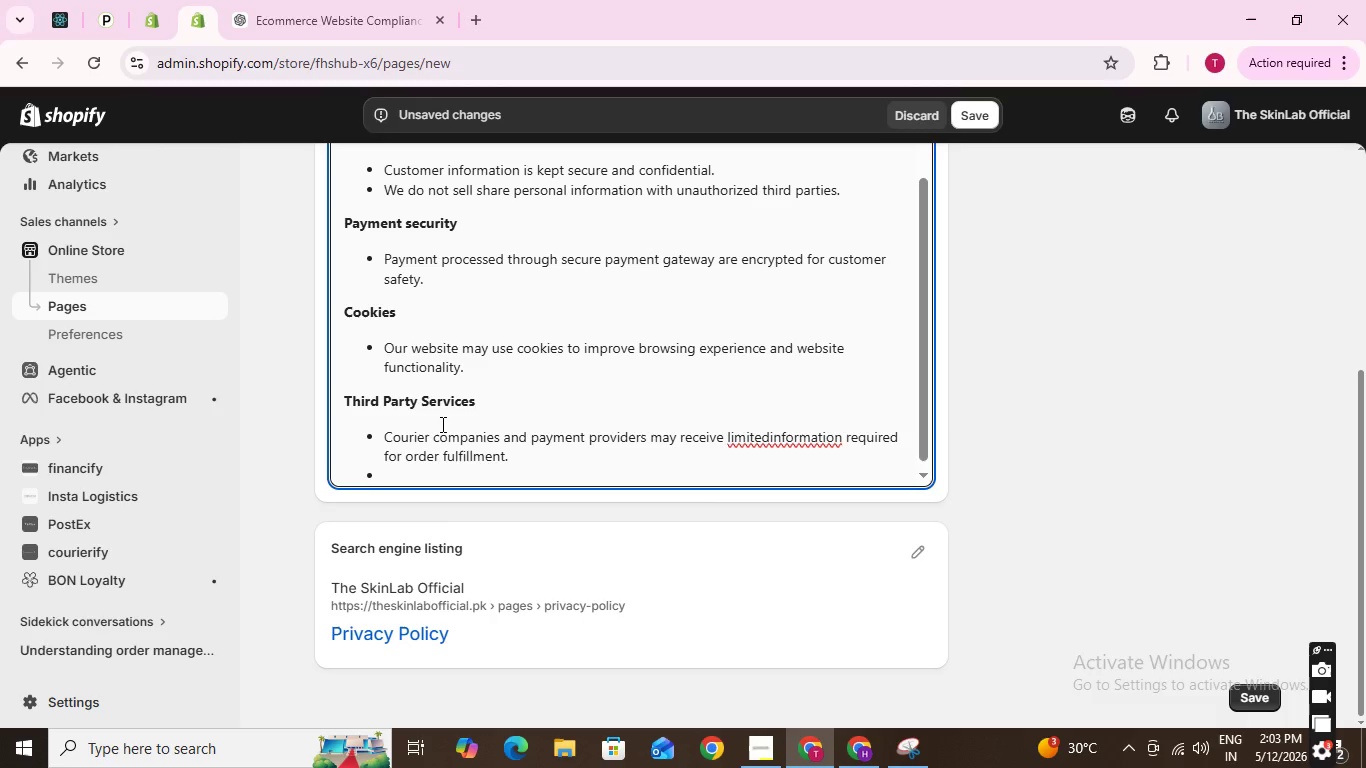 
wait(13.97)
 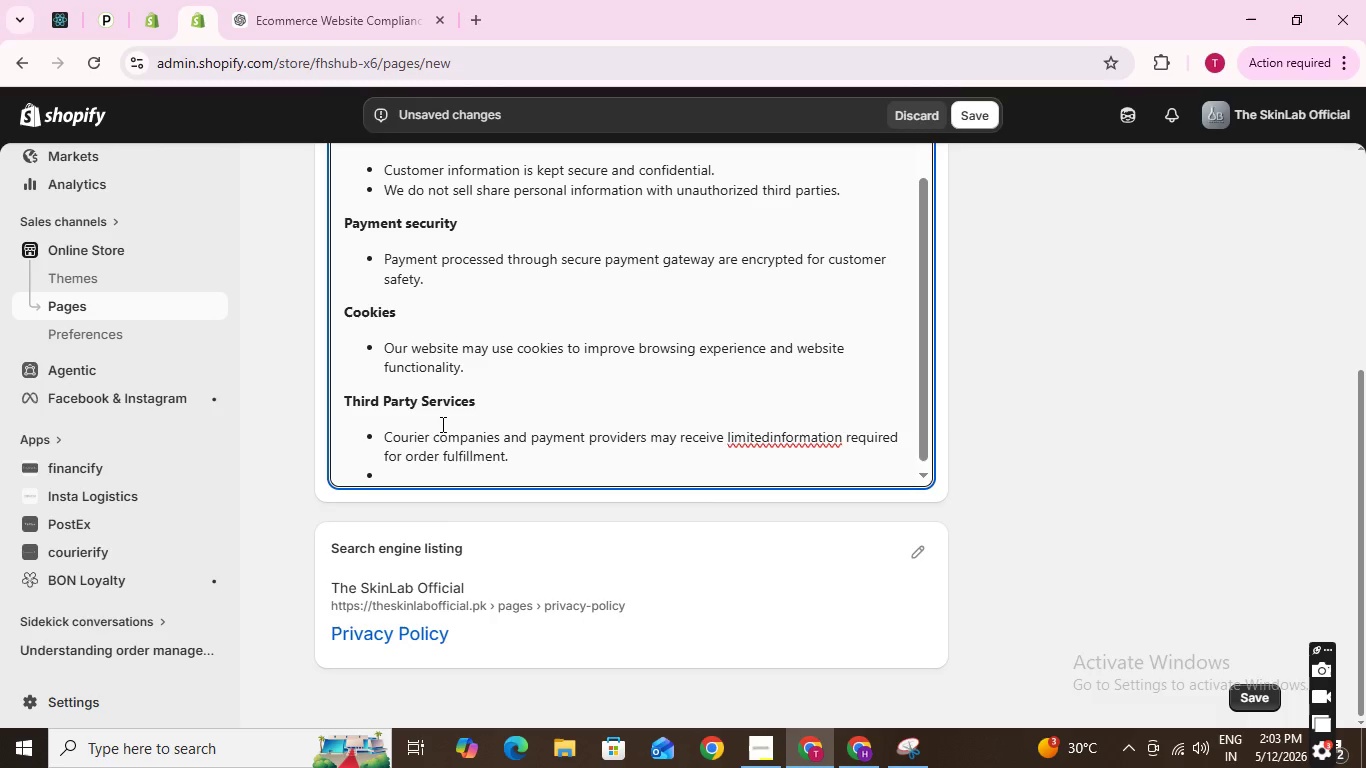 
key(ArrowLeft)
 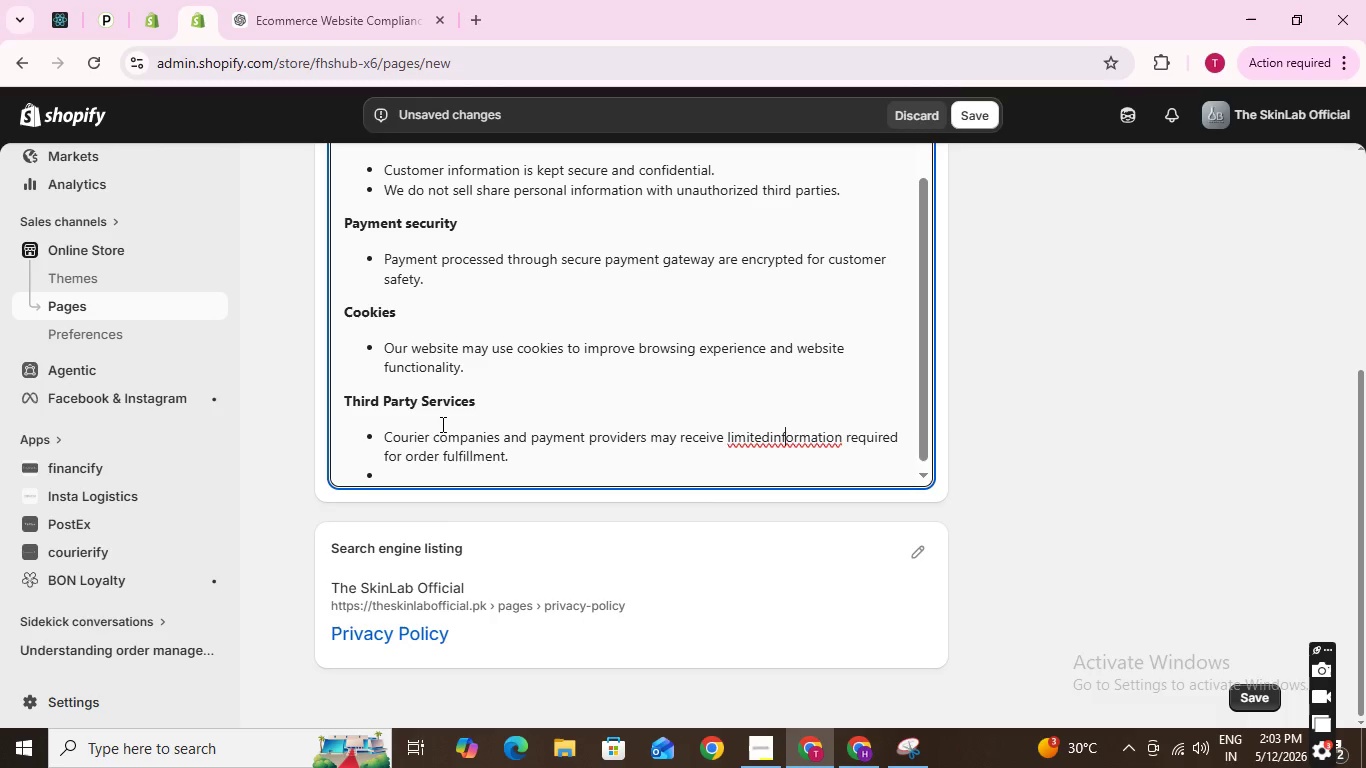 
key(ArrowLeft)
 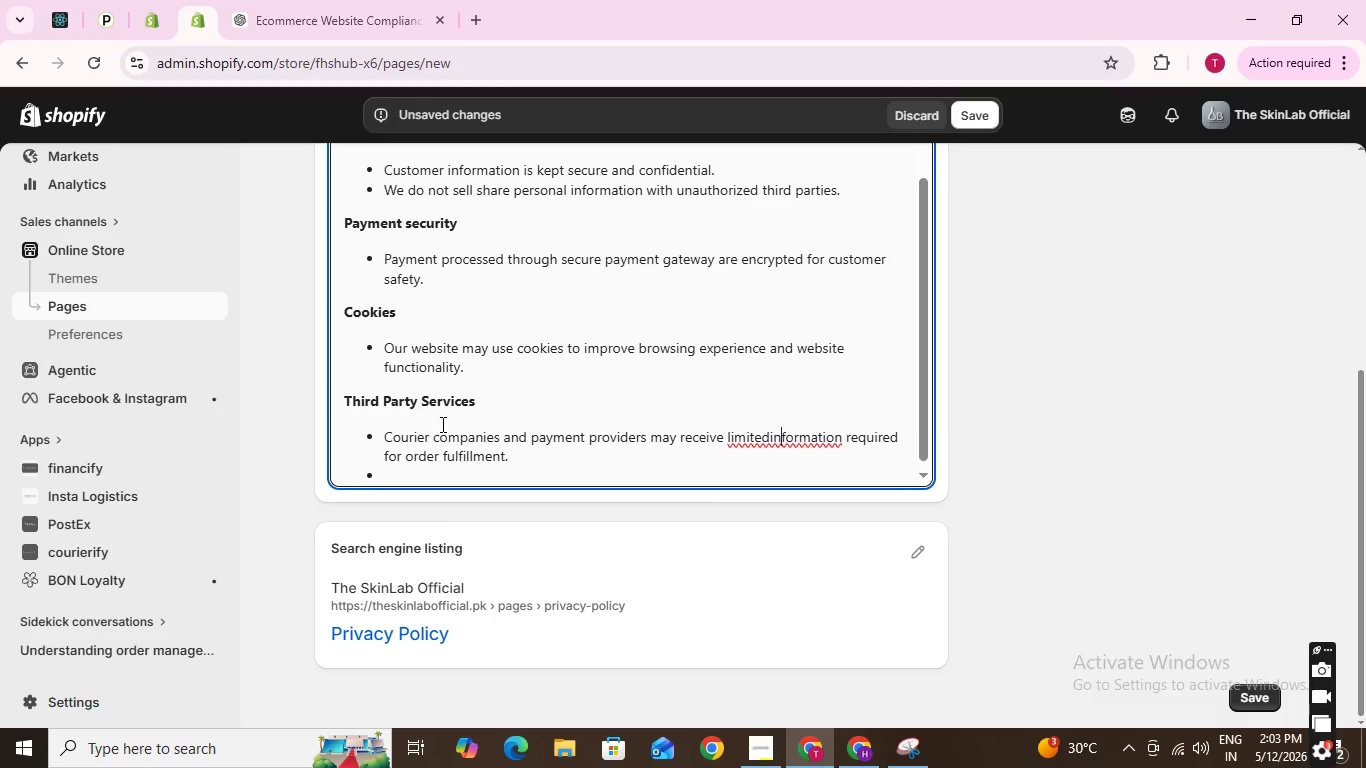 
key(ArrowLeft)
 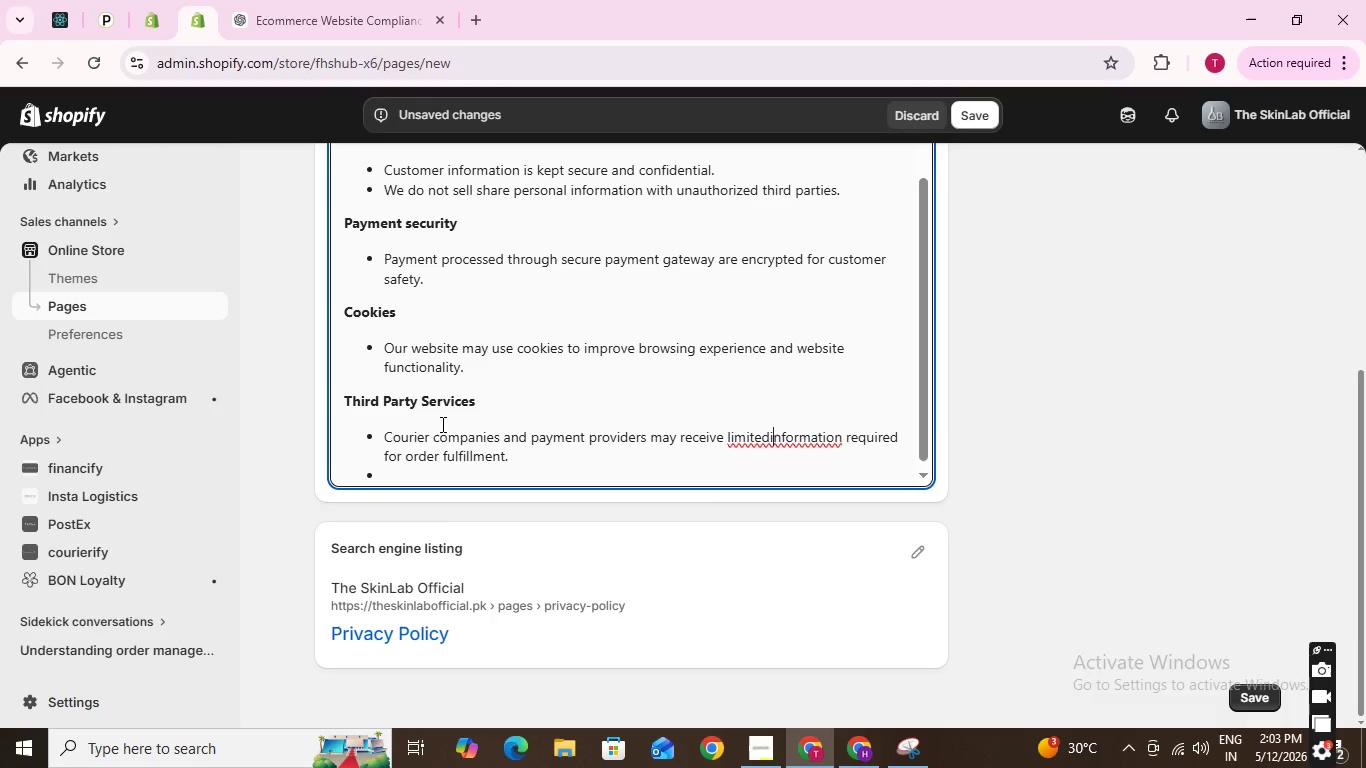 
key(ArrowLeft)
 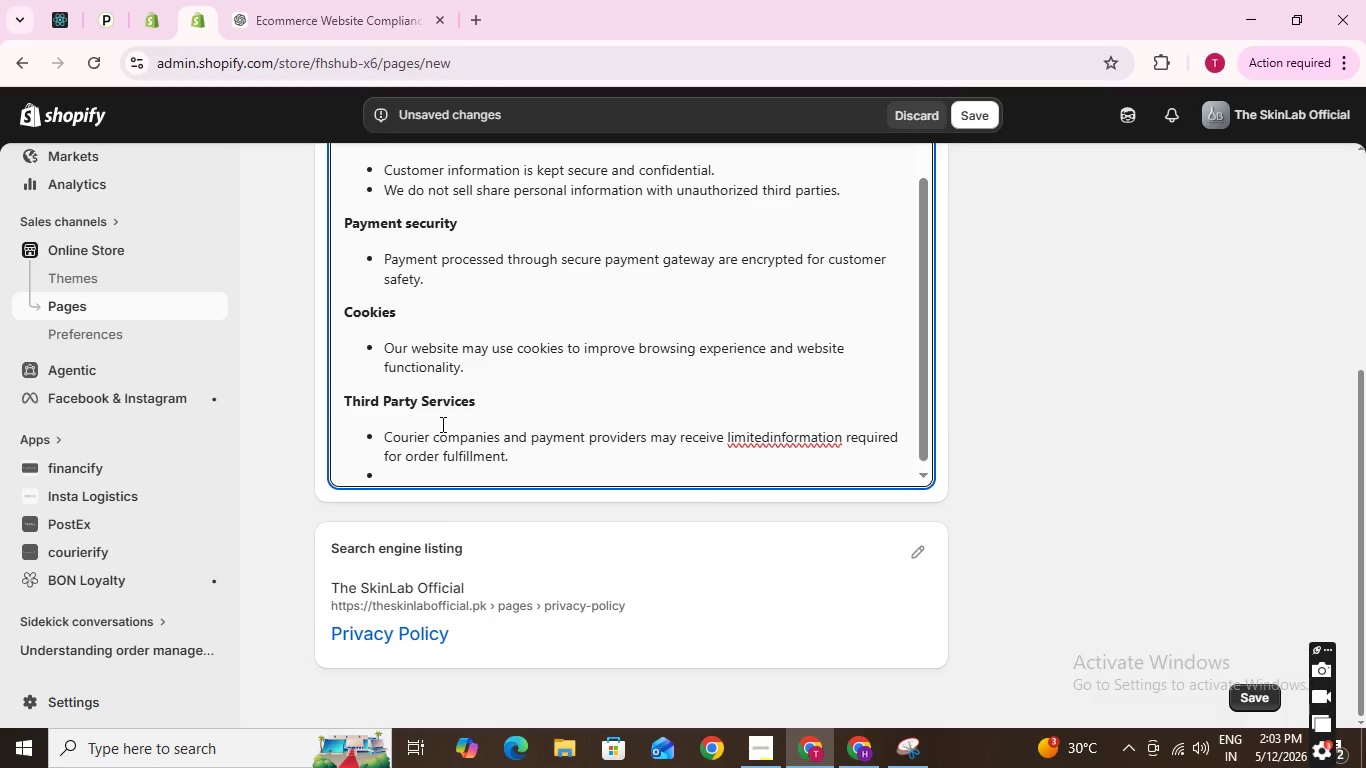 
key(ArrowLeft)
 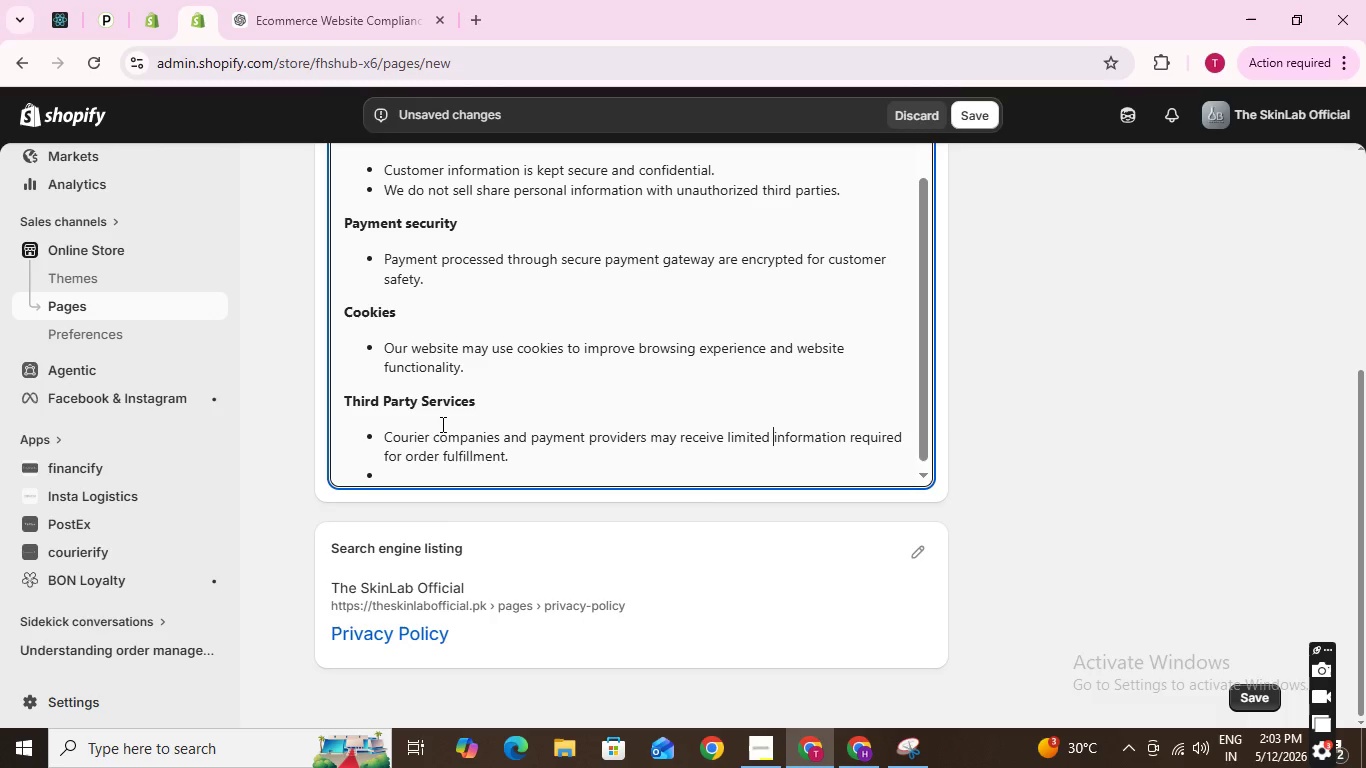 
key(Space)
 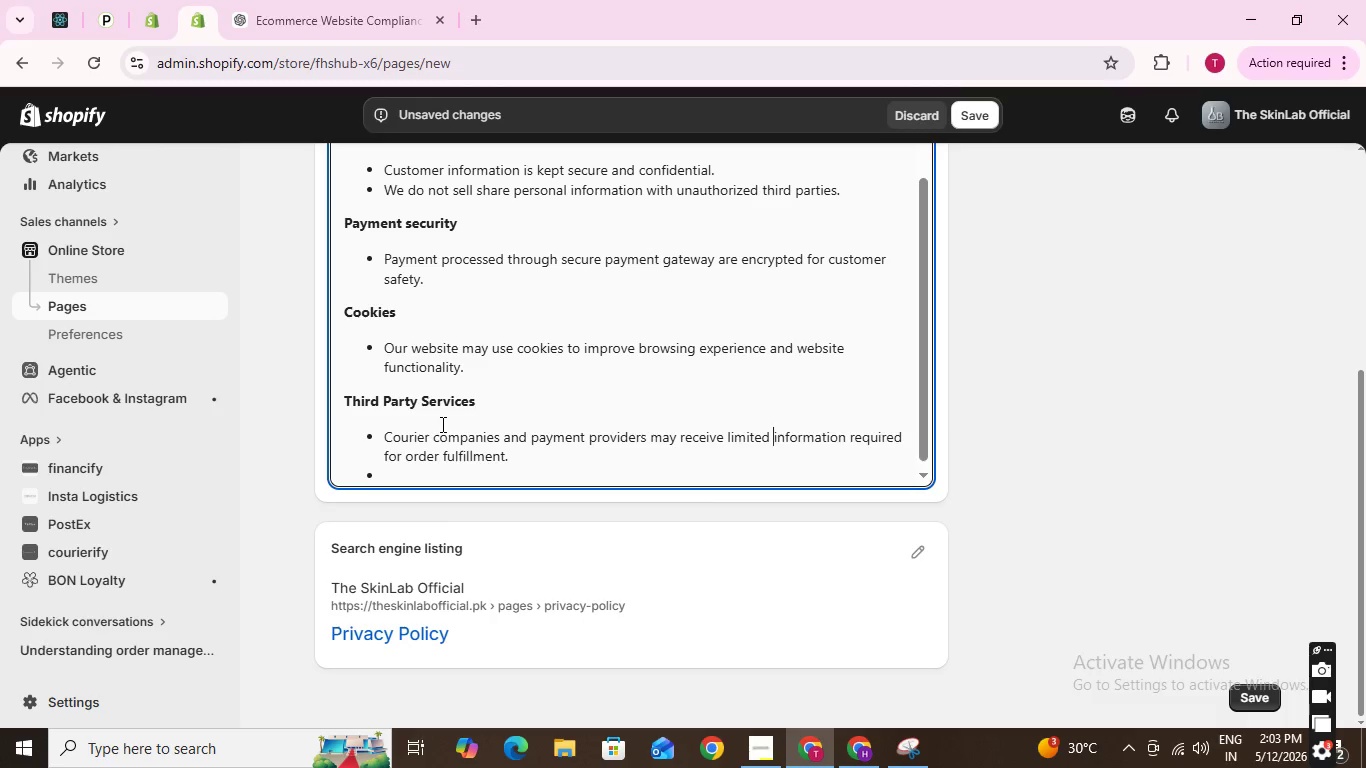 
key(ArrowDown)
 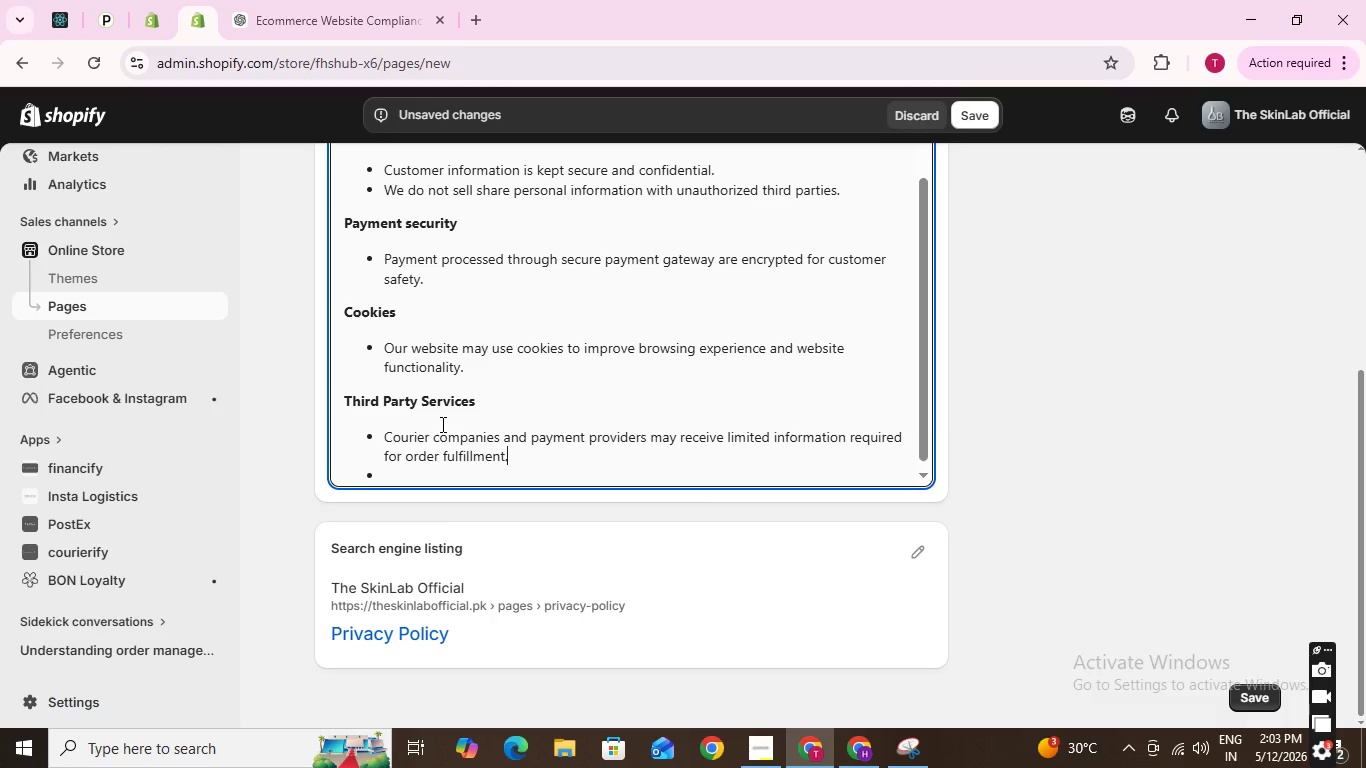 
key(ArrowDown)
 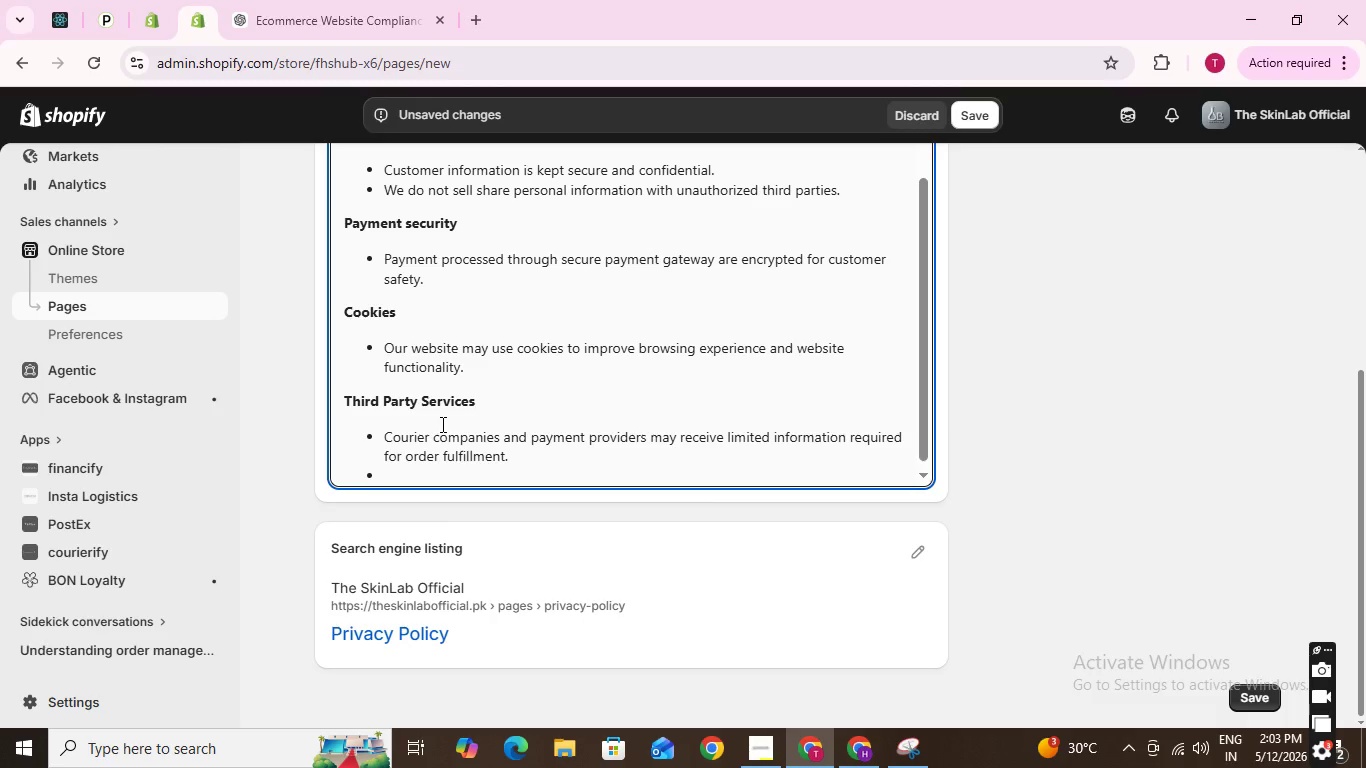 
wait(7.69)
 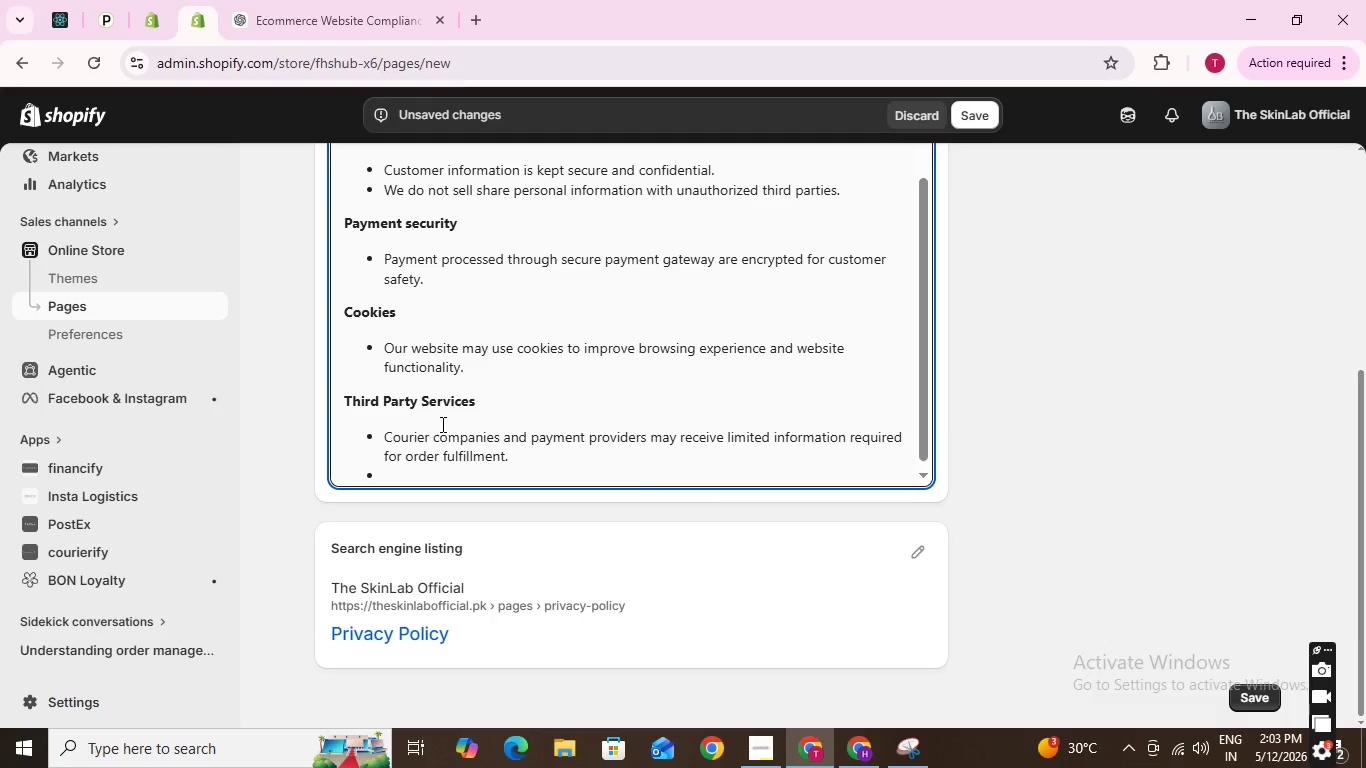 
scroll: coordinate [657, 321], scroll_direction: up, amount: 9.0
 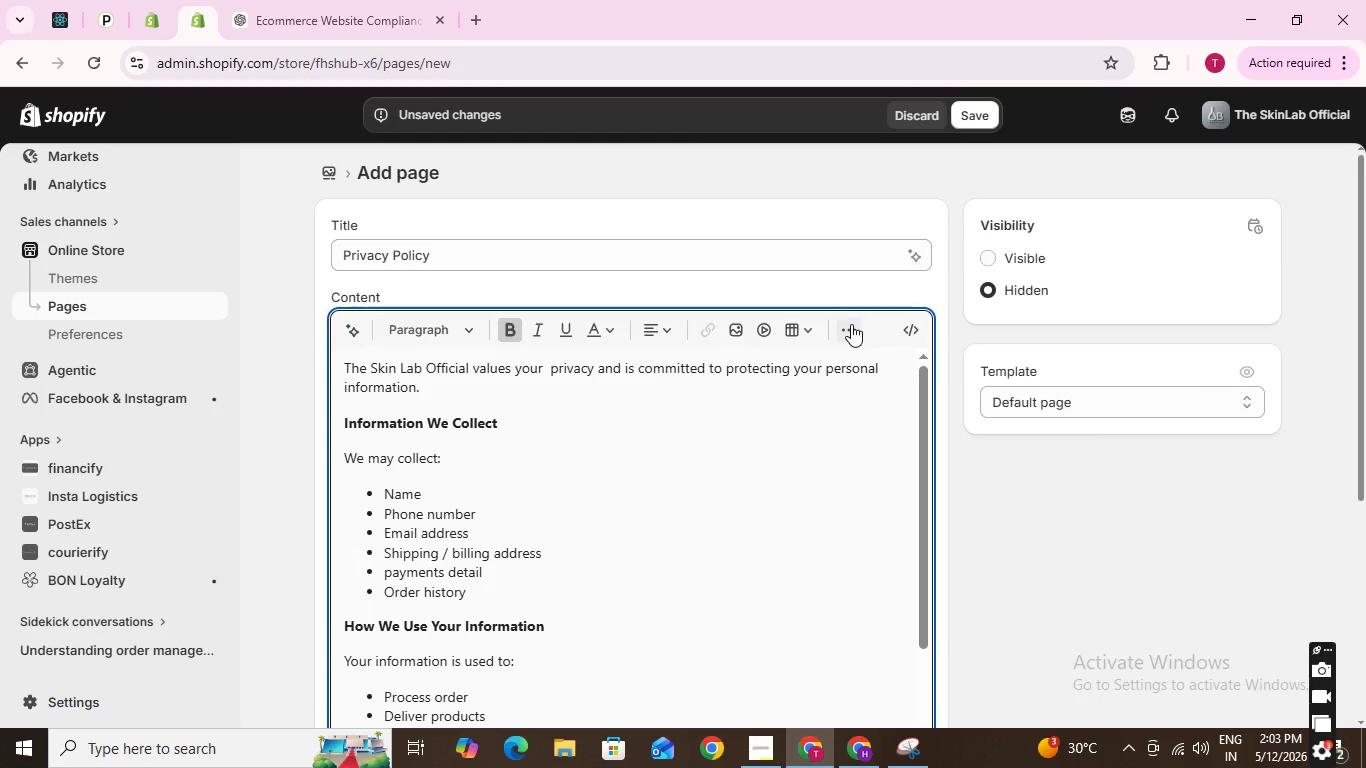 
left_click([851, 324])
 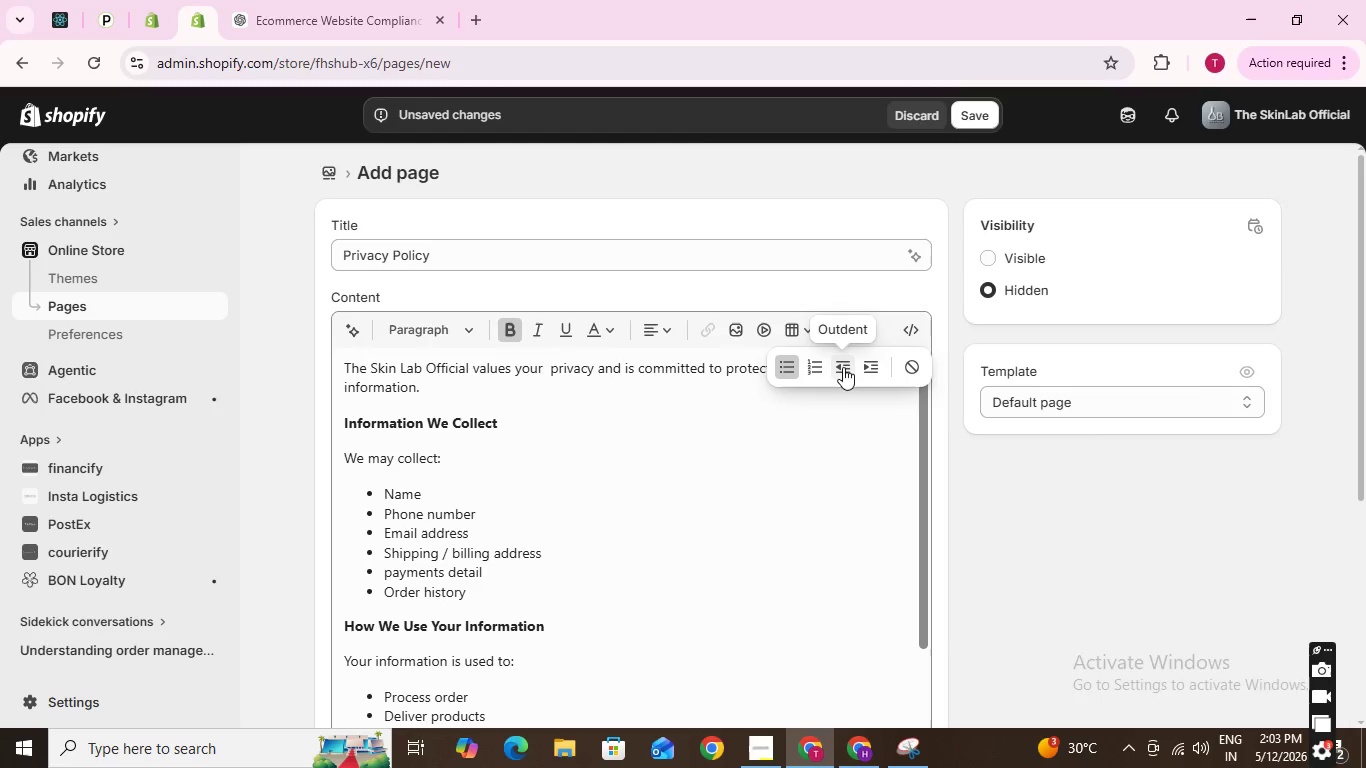 
left_click([847, 366])
 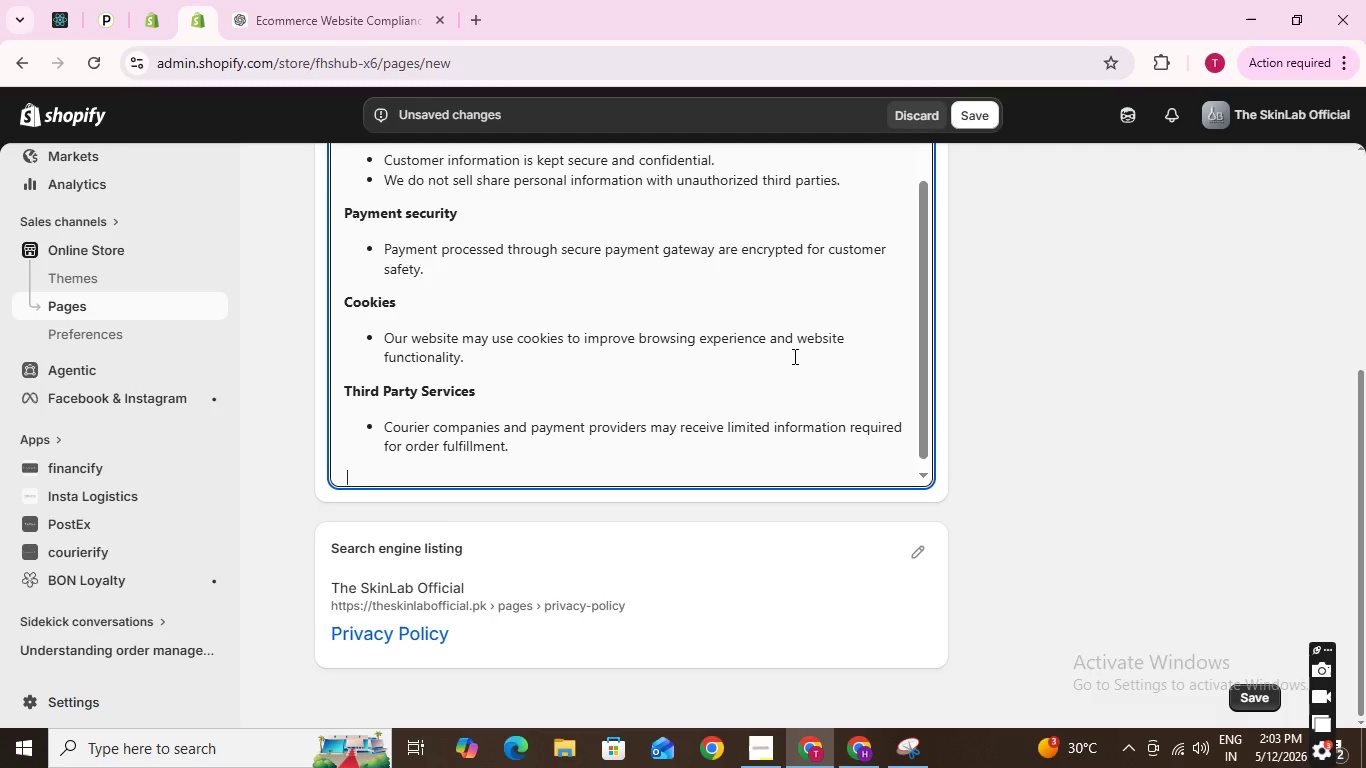 
scroll: coordinate [681, 364], scroll_direction: up, amount: 11.0
 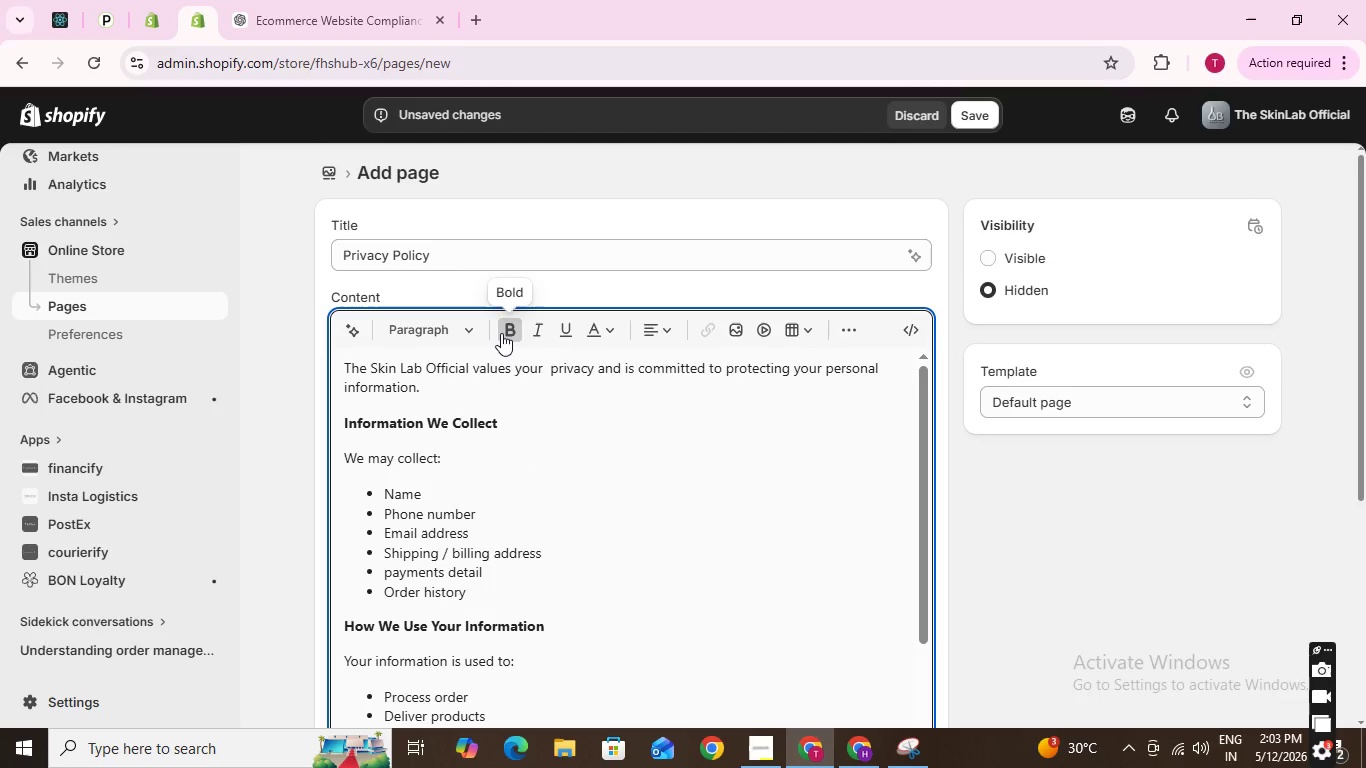 
left_click_drag(start_coordinate=[501, 333], to_coordinate=[507, 333])
 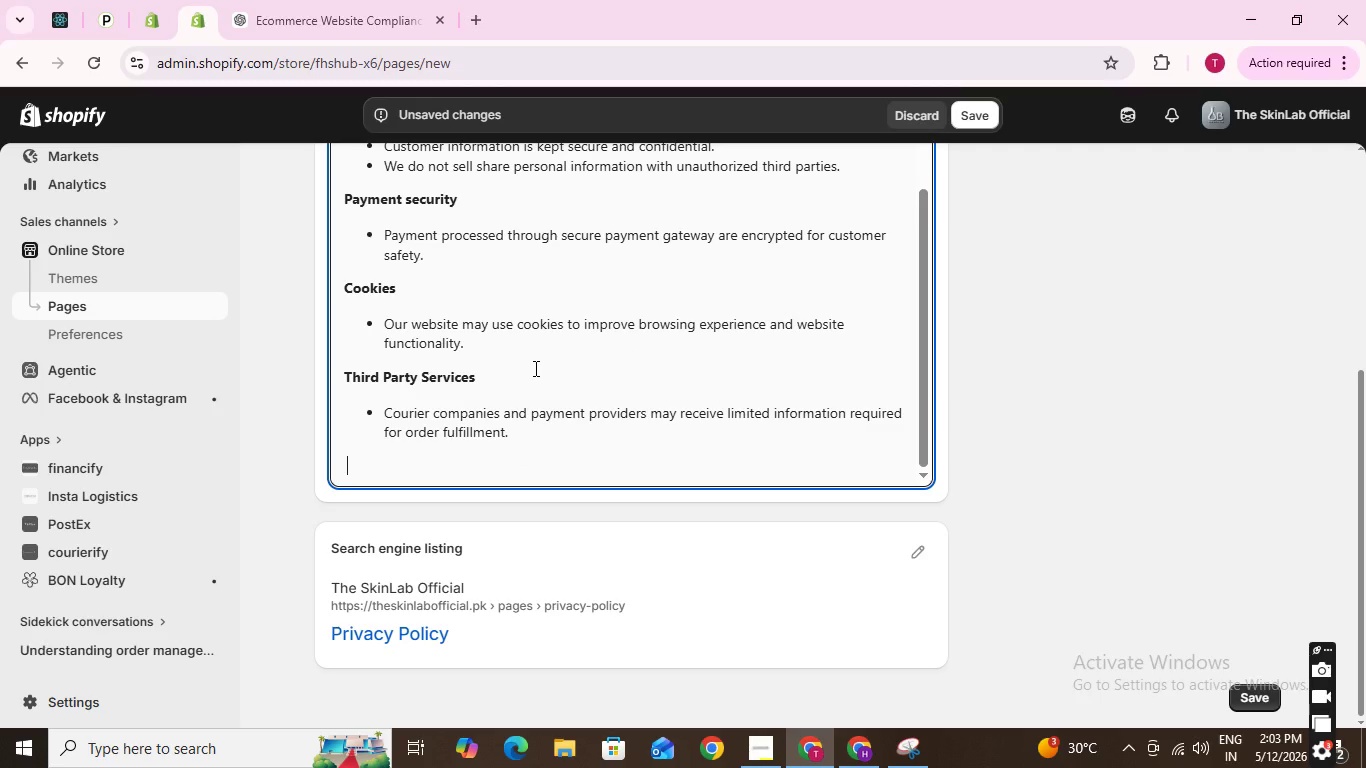 
type(Customer Rights)
 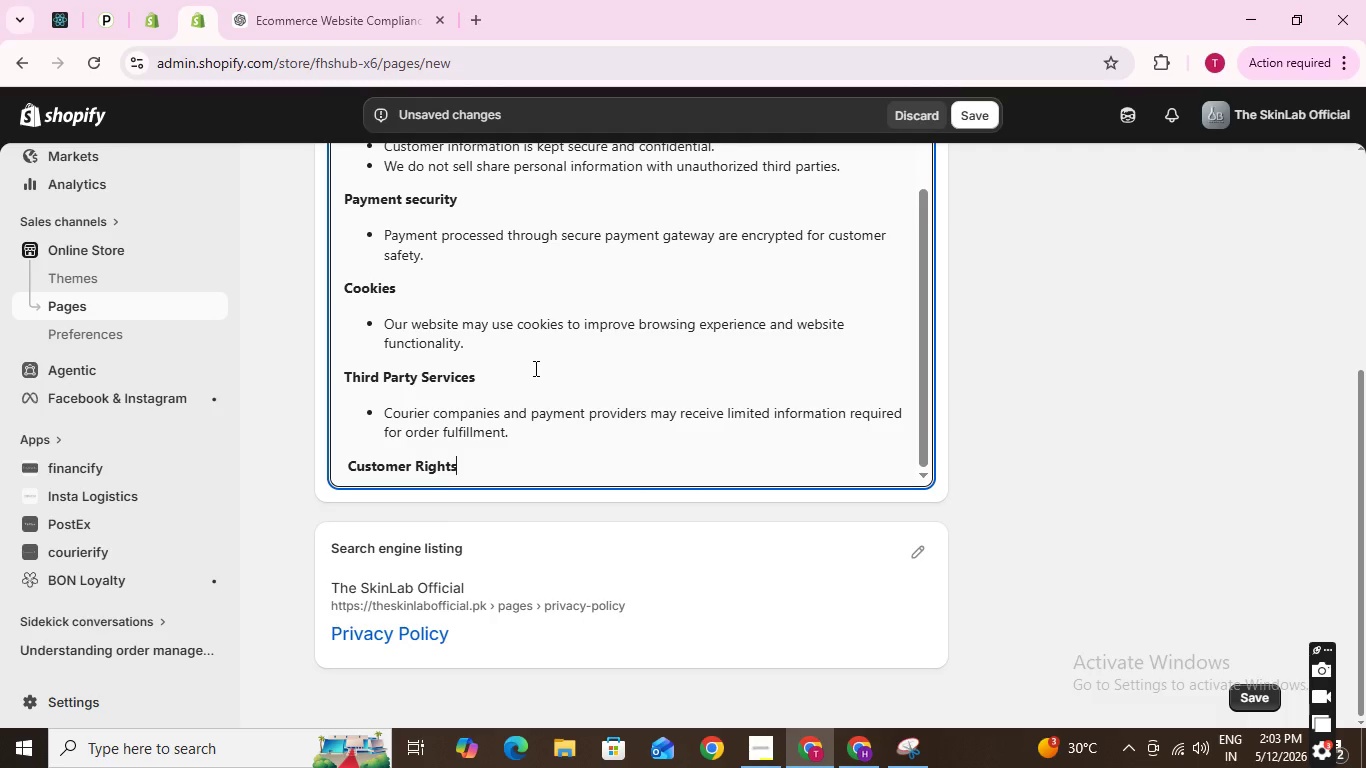 
key(Enter)
 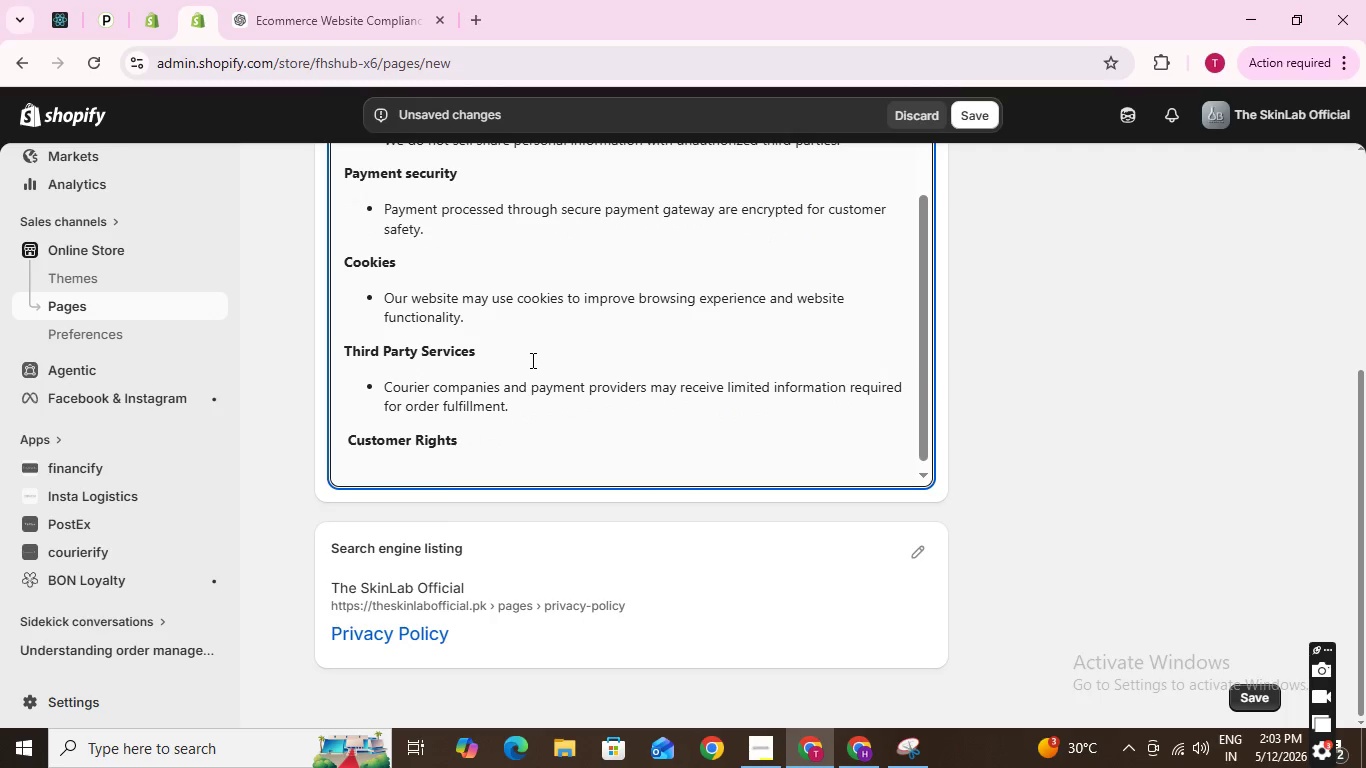 
scroll: coordinate [704, 368], scroll_direction: up, amount: 18.0
 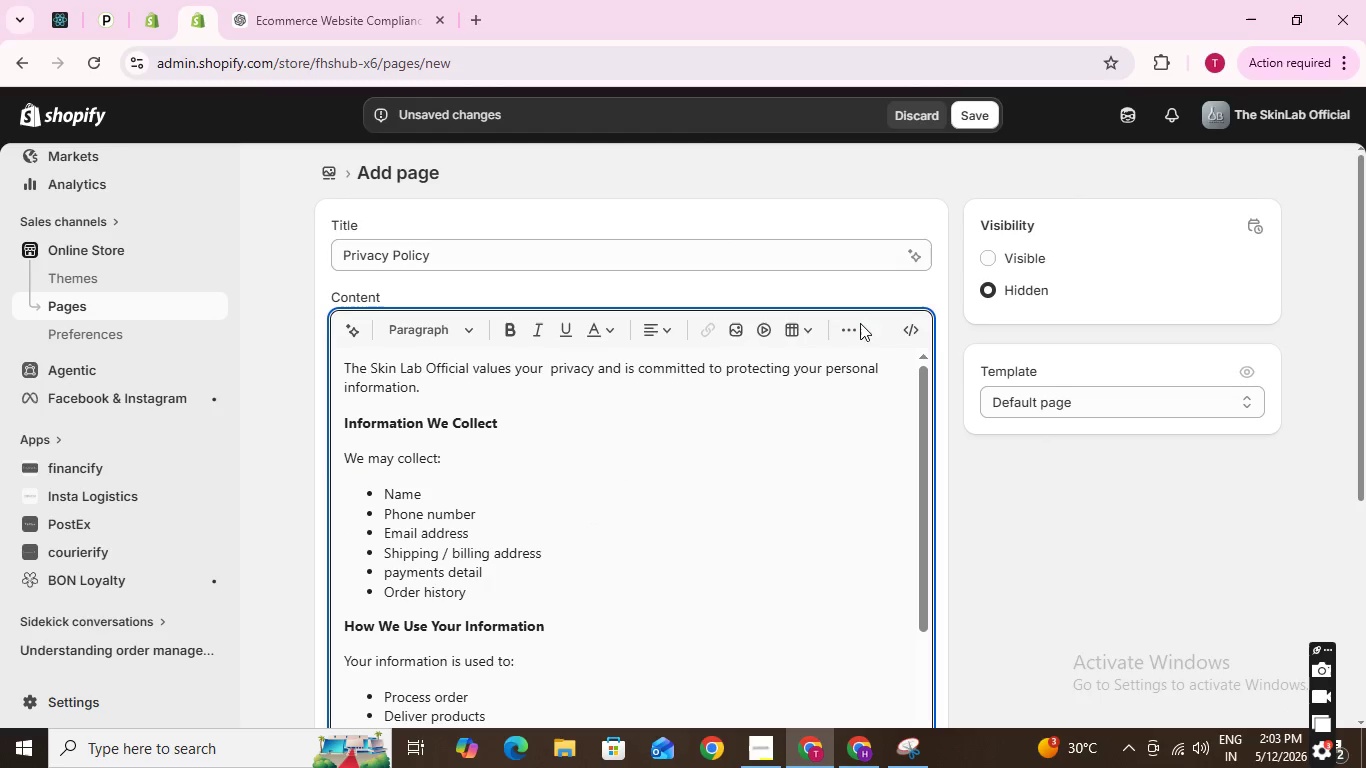 
left_click([853, 327])
 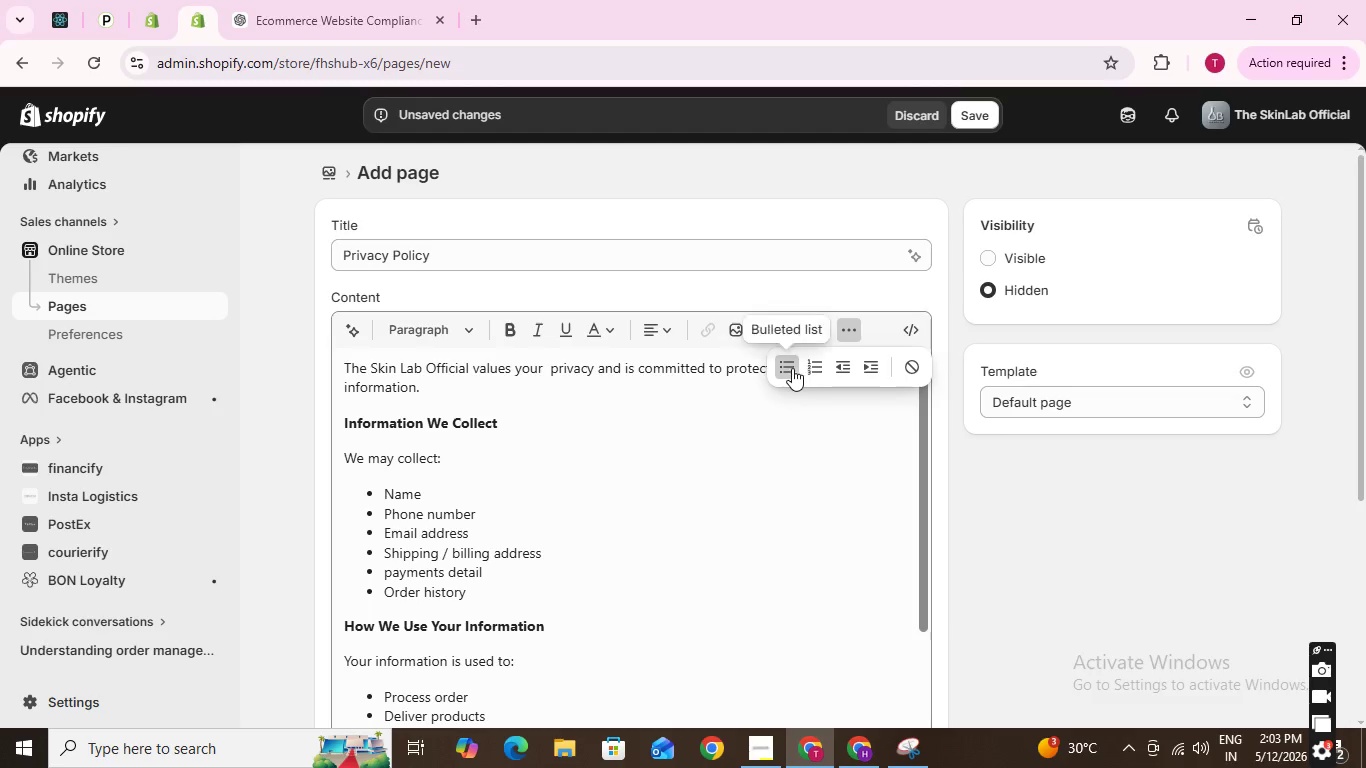 
left_click([791, 368])
 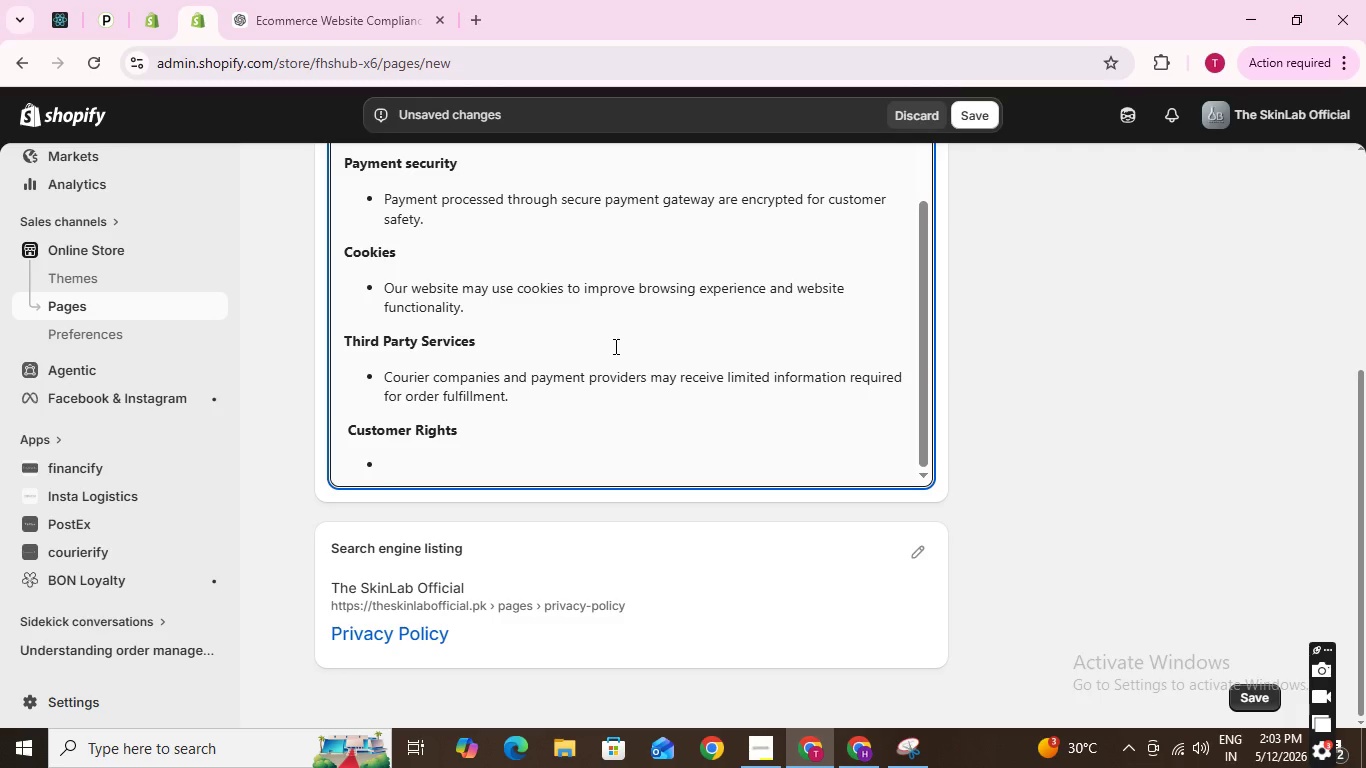 
scroll: coordinate [616, 345], scroll_direction: up, amount: 7.0
 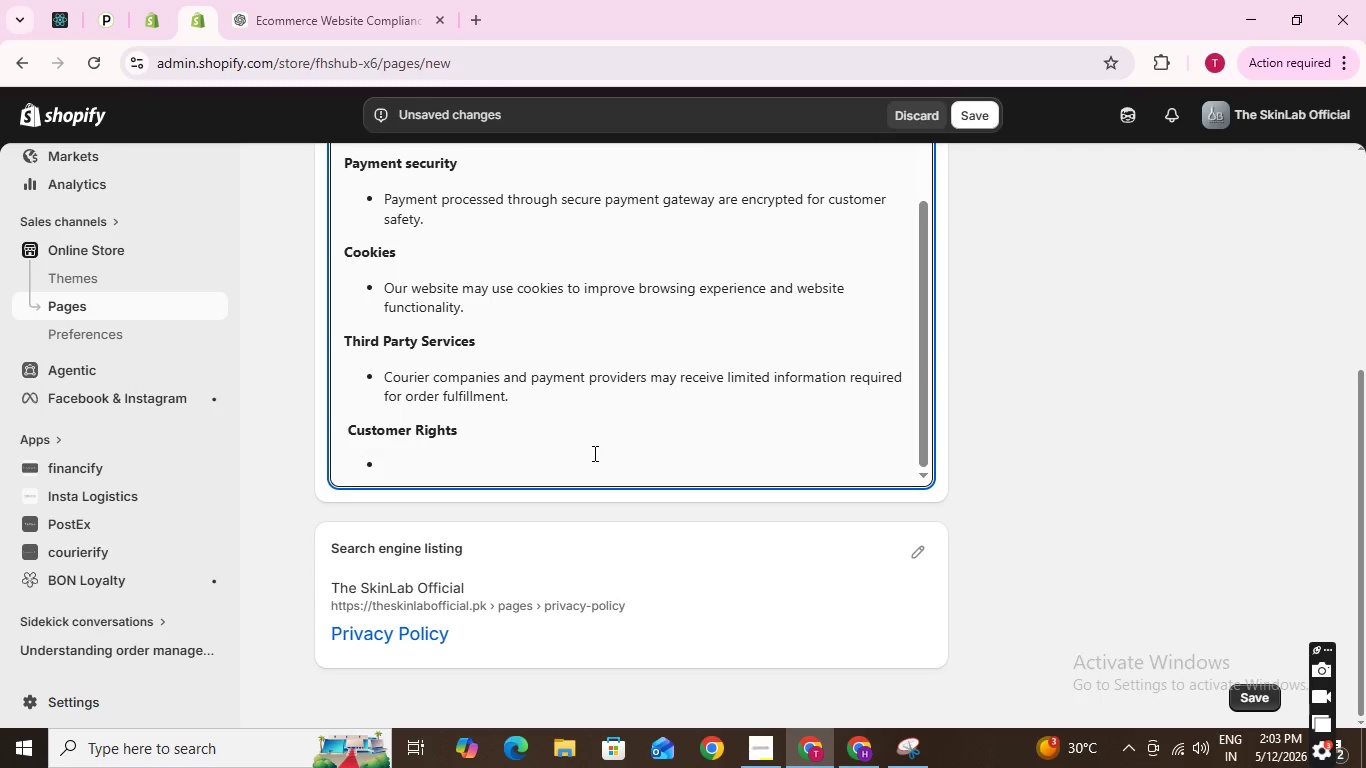 
type(Customer may request updates or removal of thr)
key(Backspace)
type(eir )
 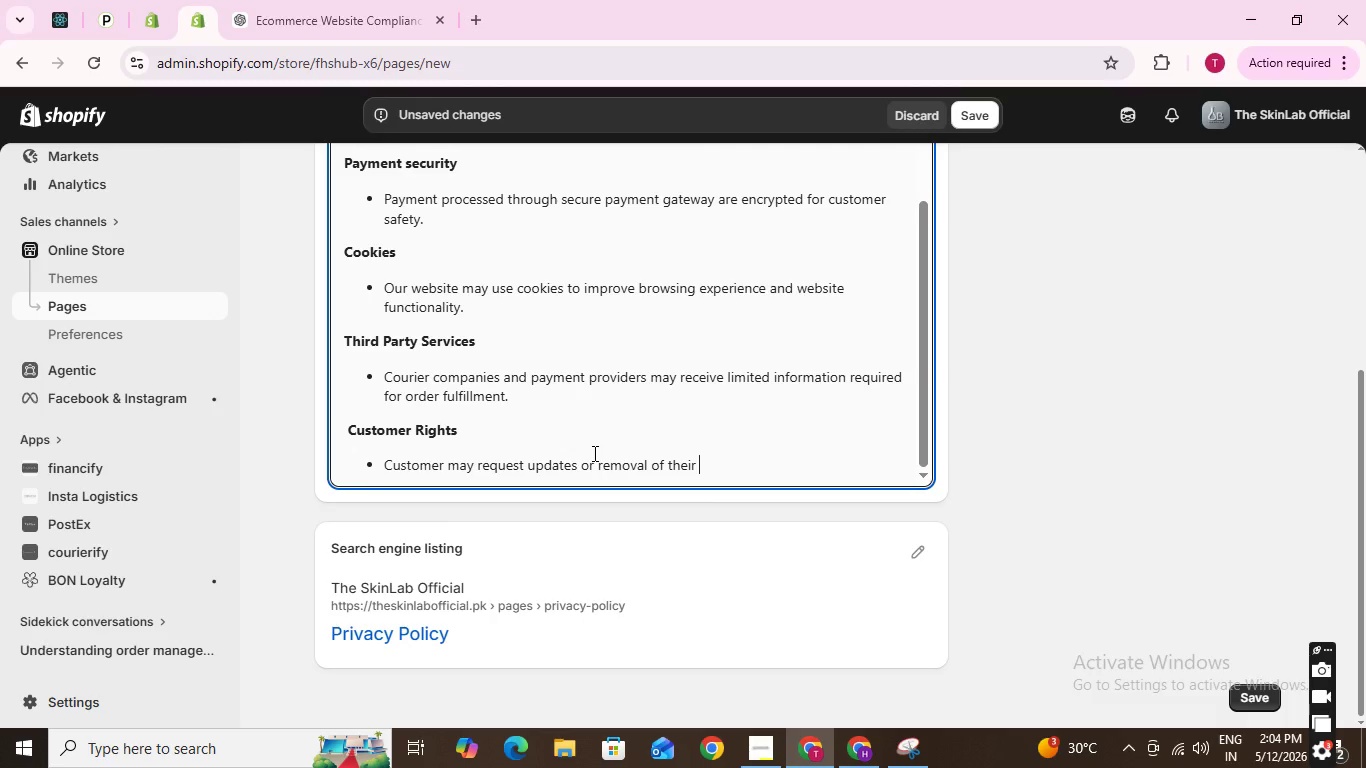 
type(personal informationm)
key(Backspace)
key(Backspace)
type(n )
 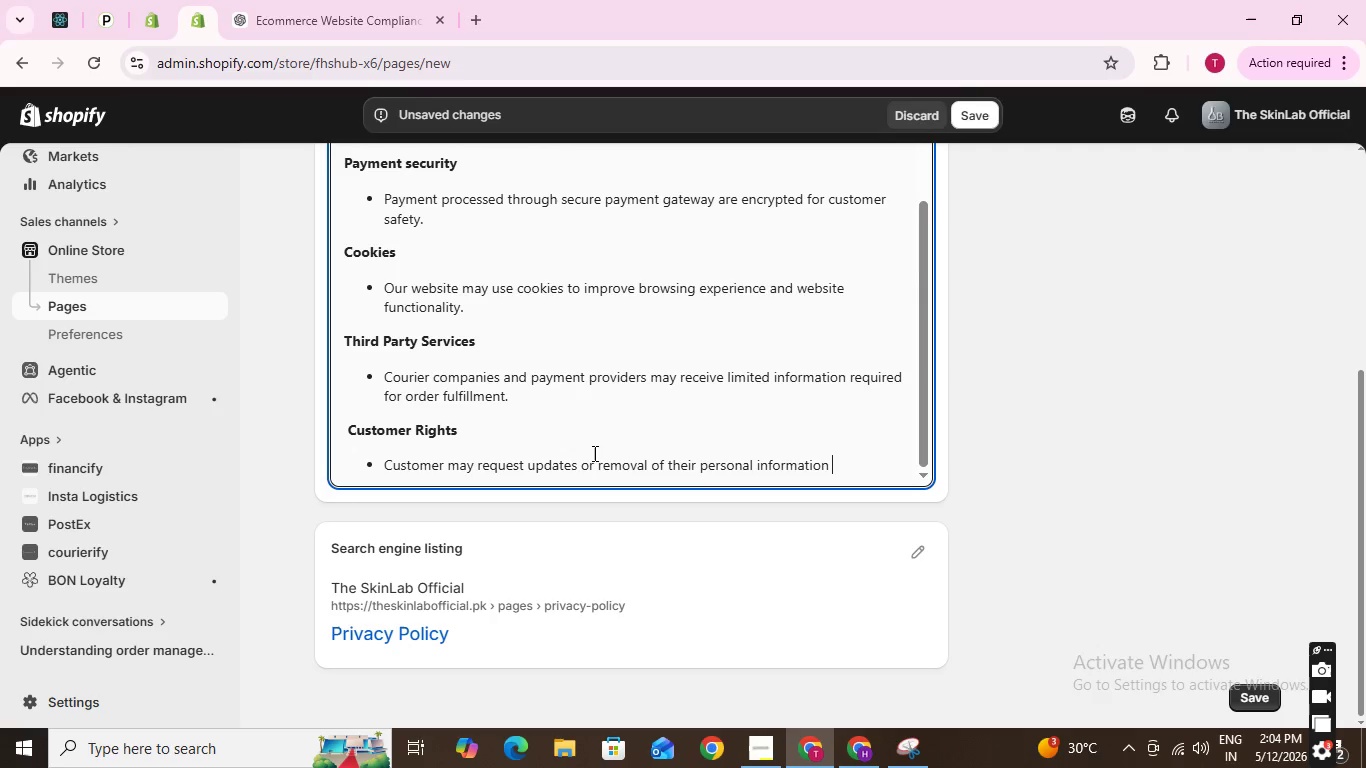 
type(by contacting customear support.)
 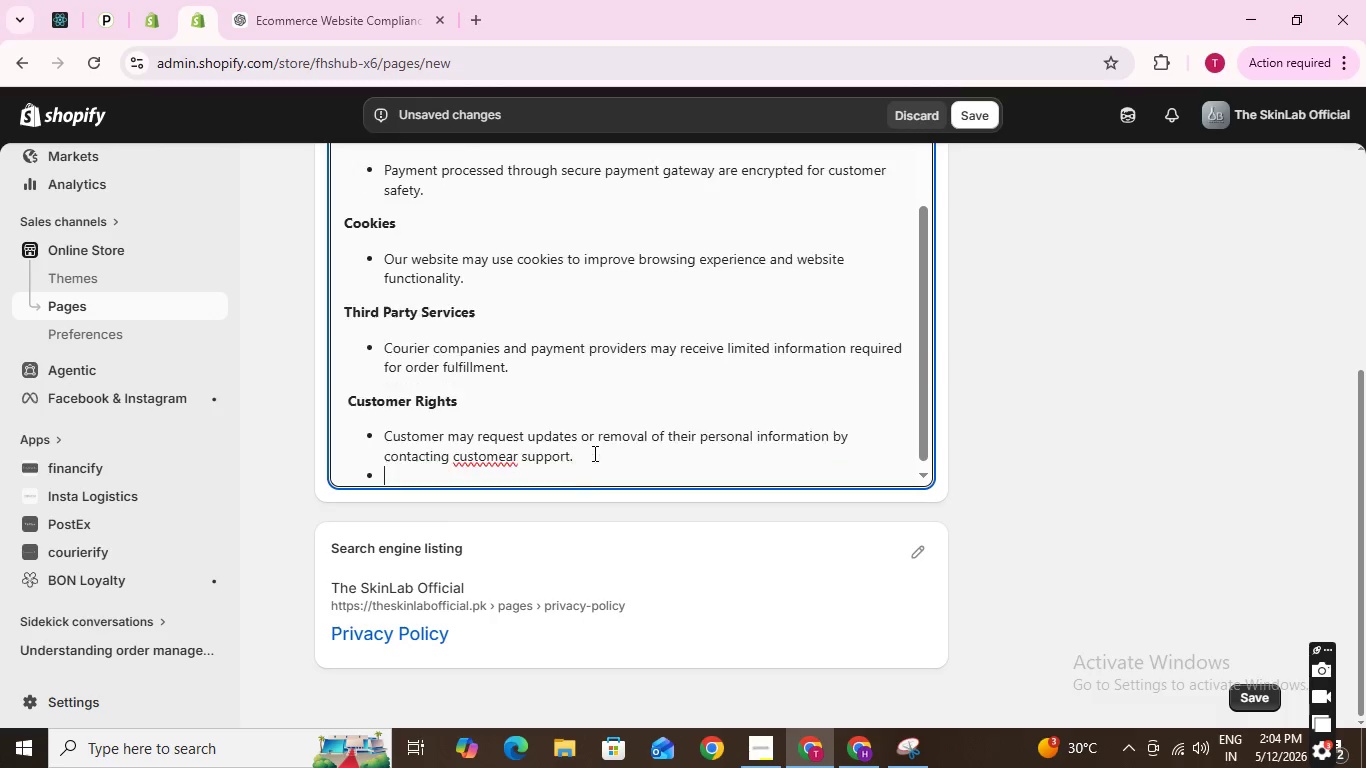 
key(Enter)
 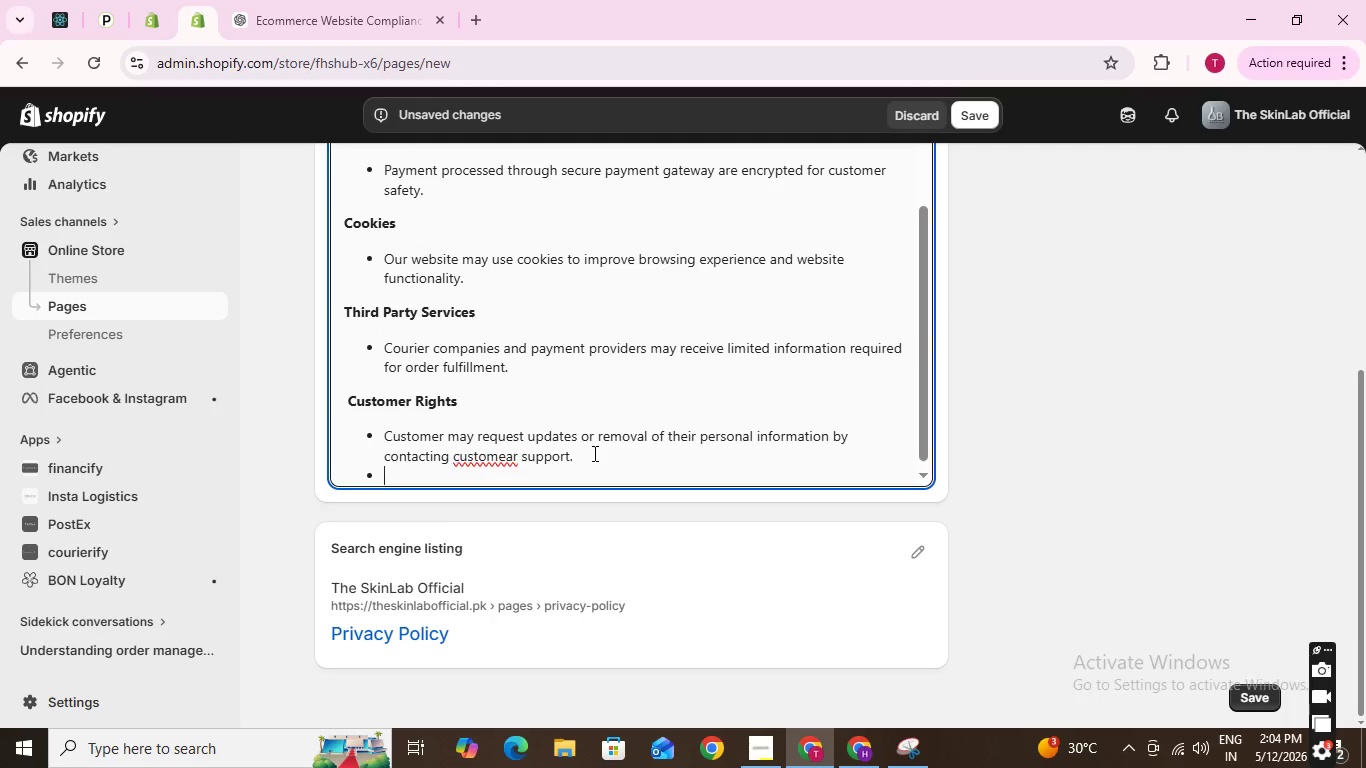 
hold_key(key=ArrowLeft, duration=0.8)
 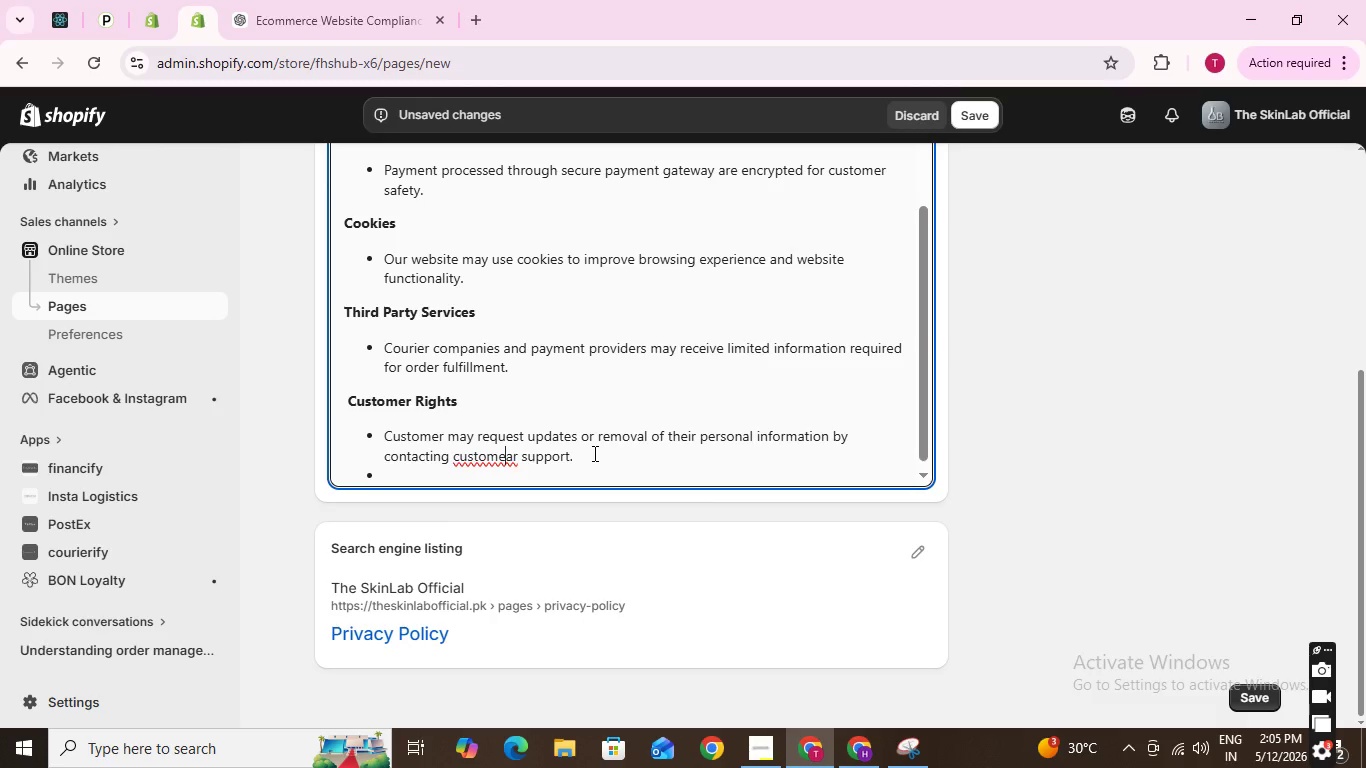 
key(ArrowRight)
 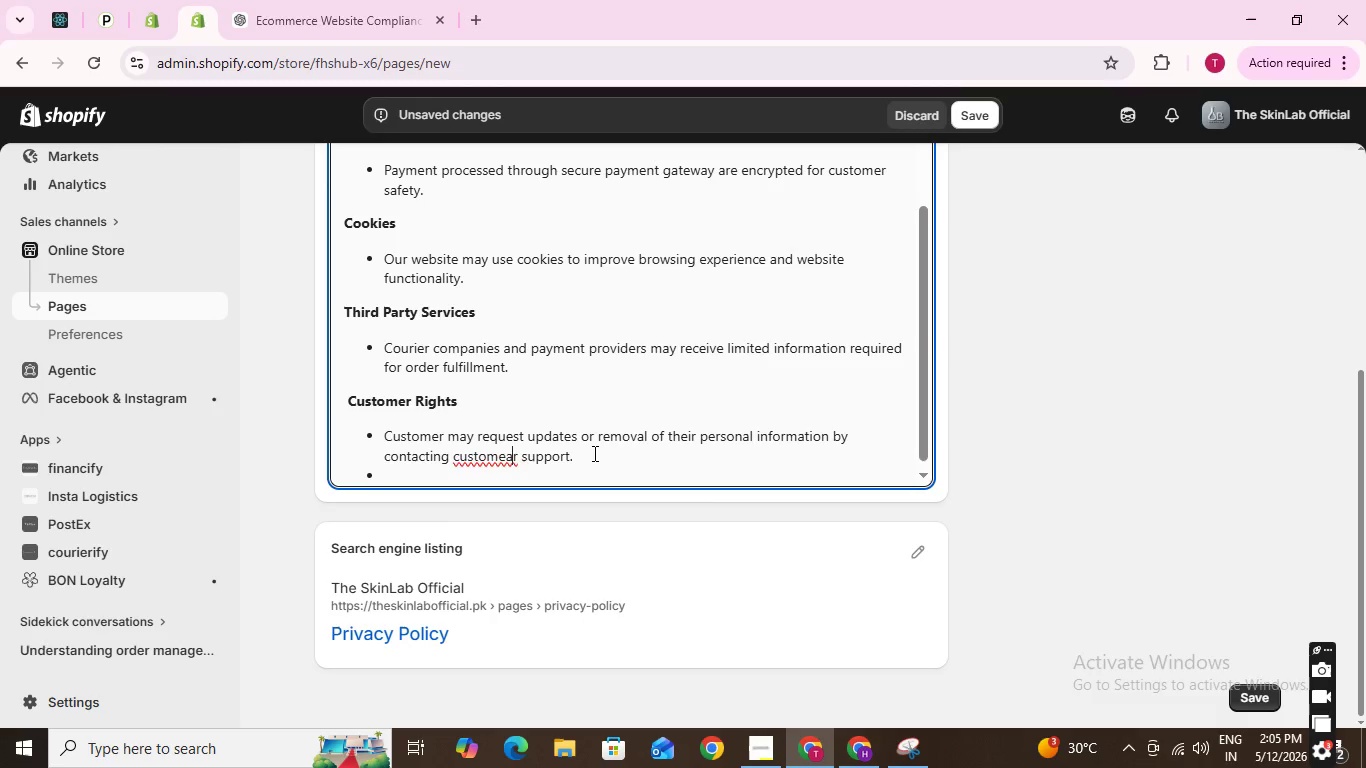 
key(Backspace)
 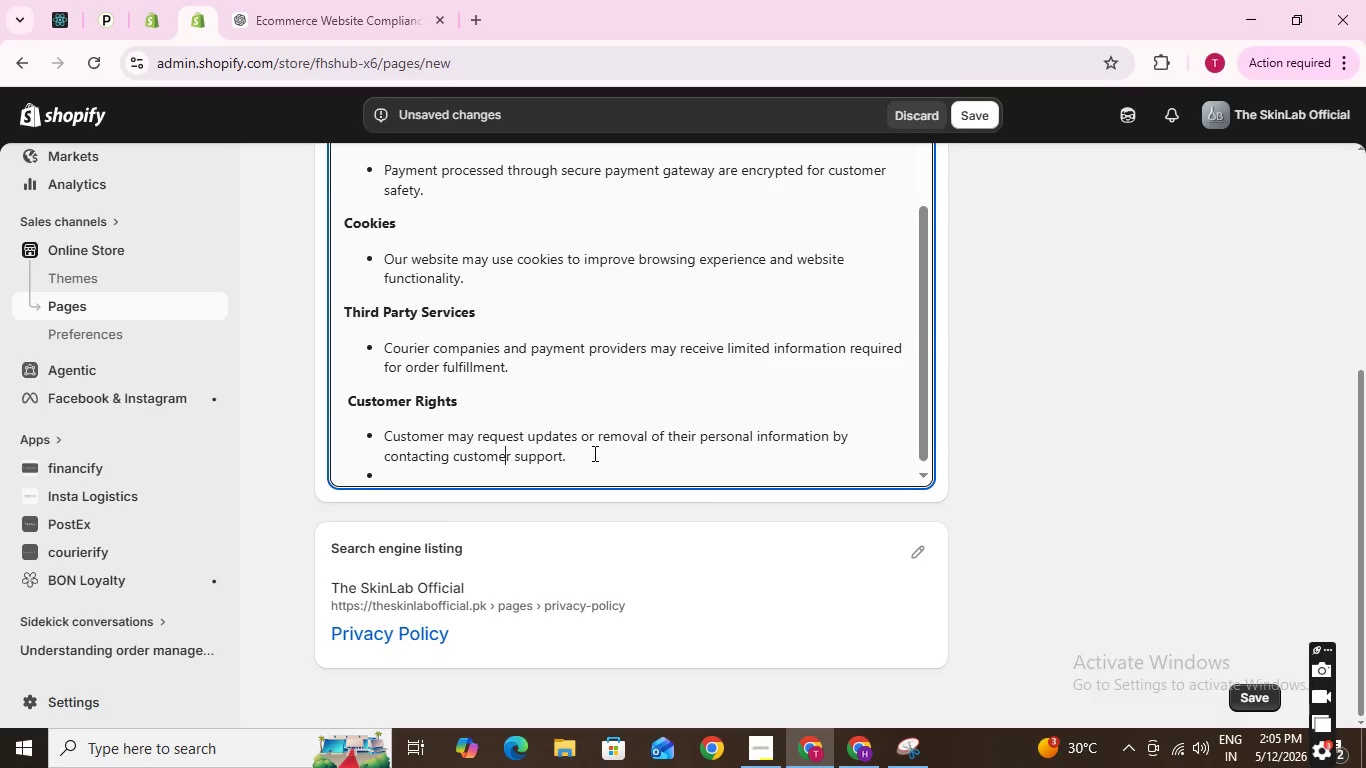 
hold_key(key=ArrowRight, duration=0.77)
 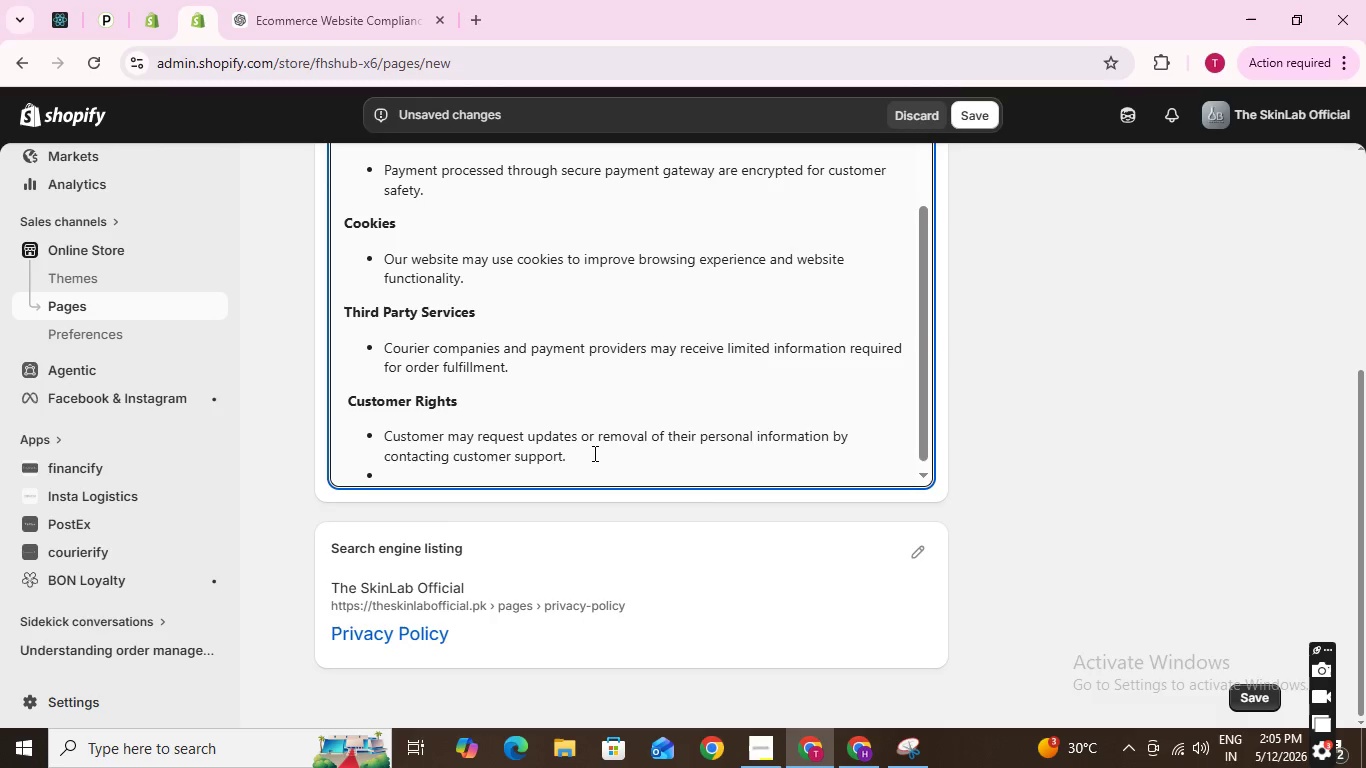 
key(ArrowDown)
 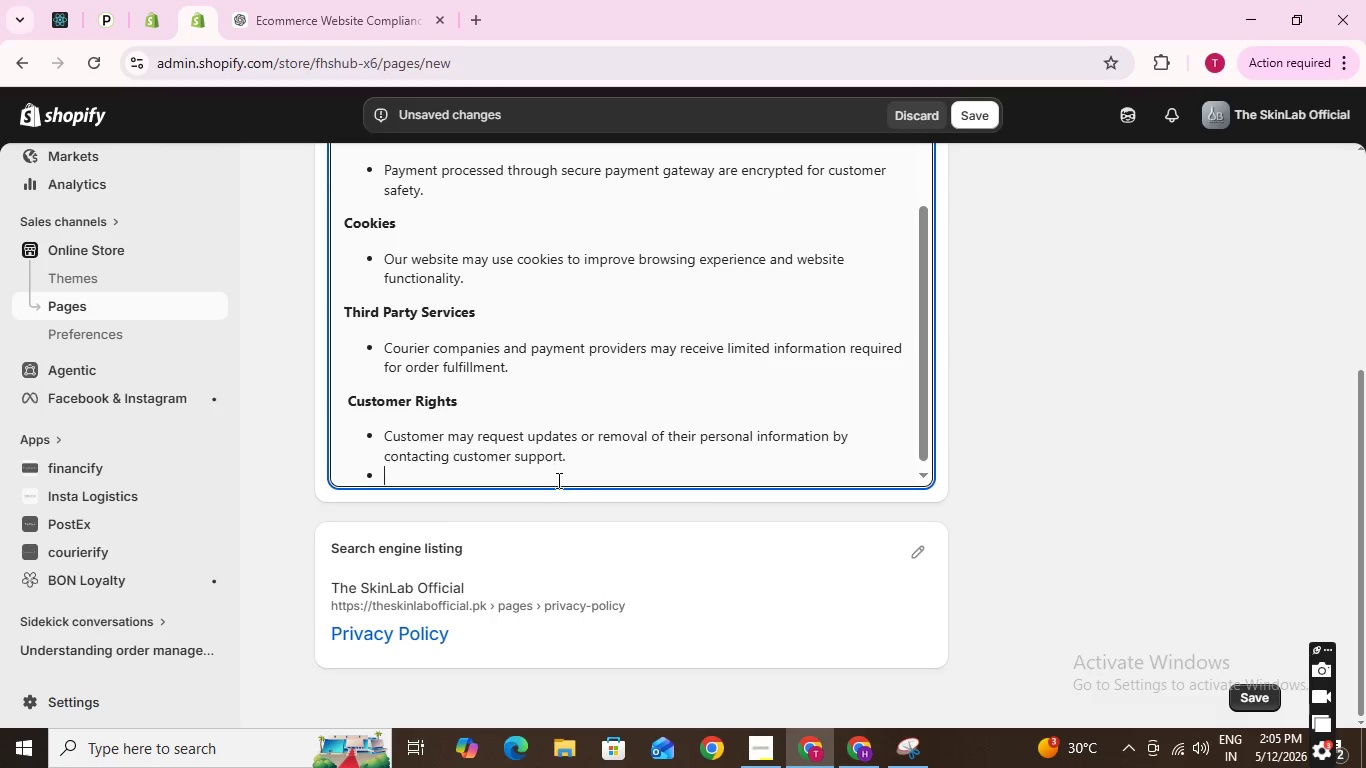 
scroll: coordinate [651, 360], scroll_direction: up, amount: 11.0
 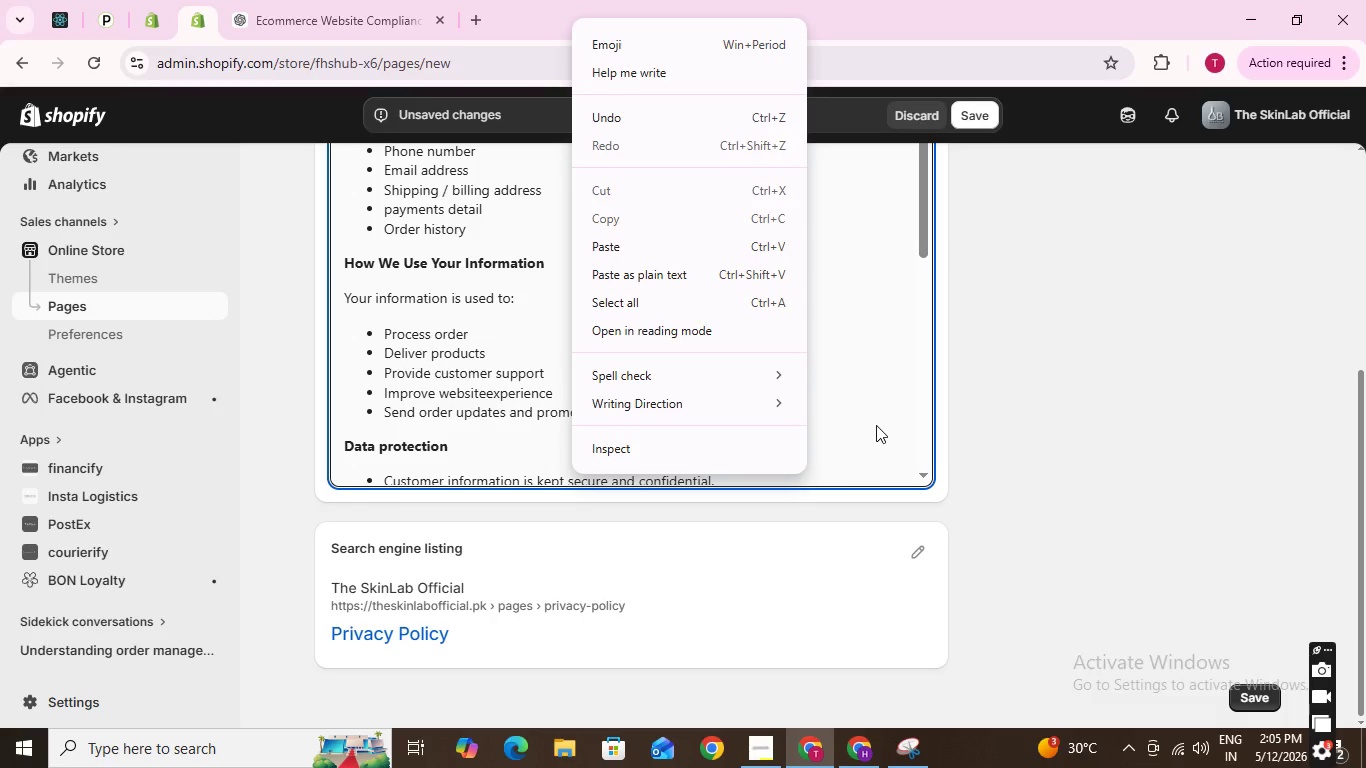 
left_click([873, 423])
 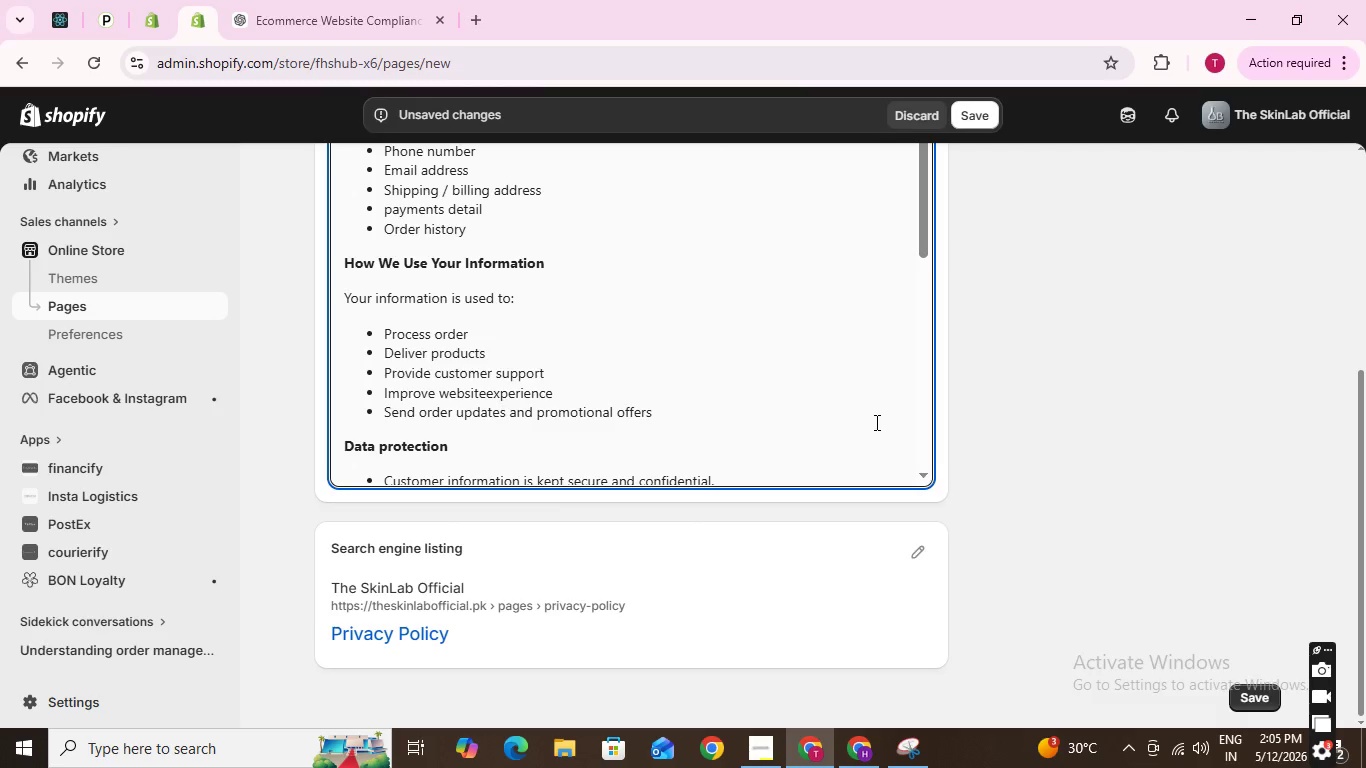 
scroll: coordinate [875, 422], scroll_direction: up, amount: 7.0
 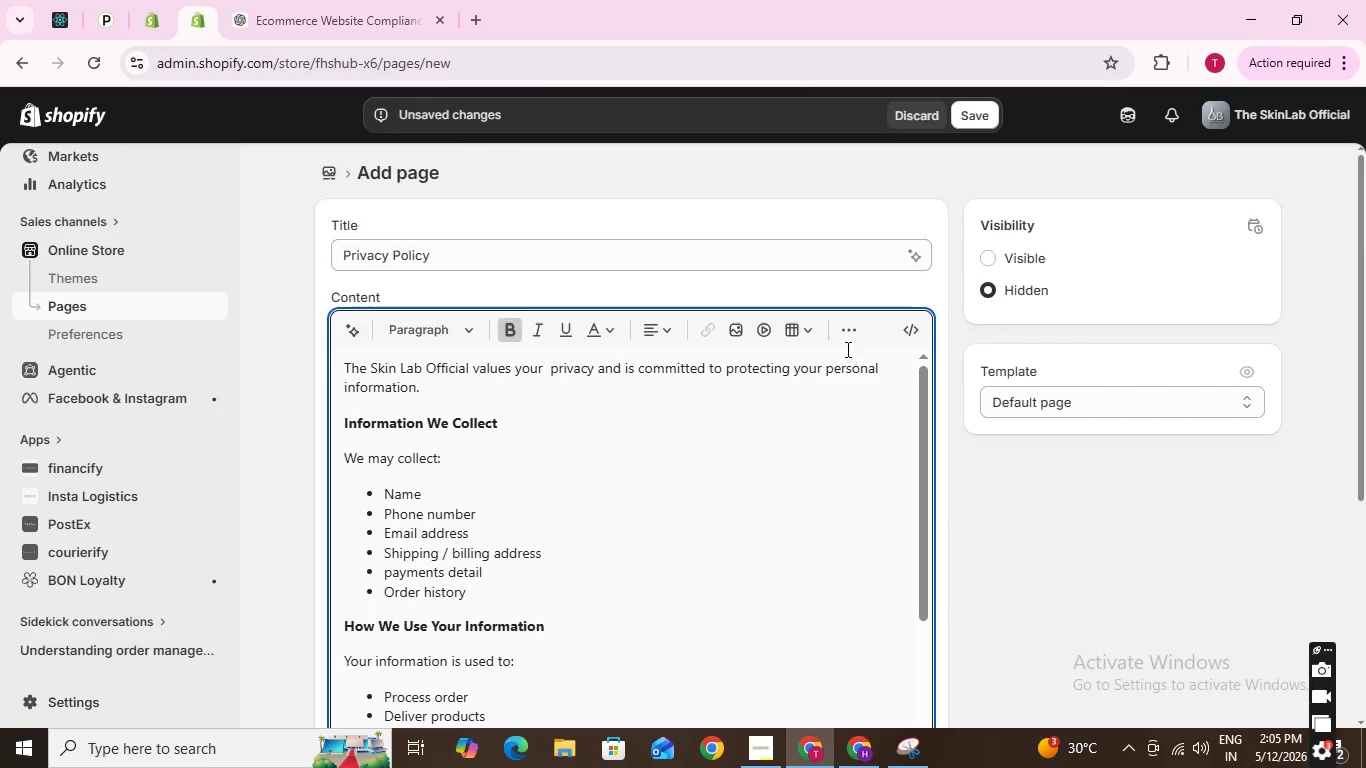 
scroll: coordinate [817, 442], scroll_direction: down, amount: 6.0
 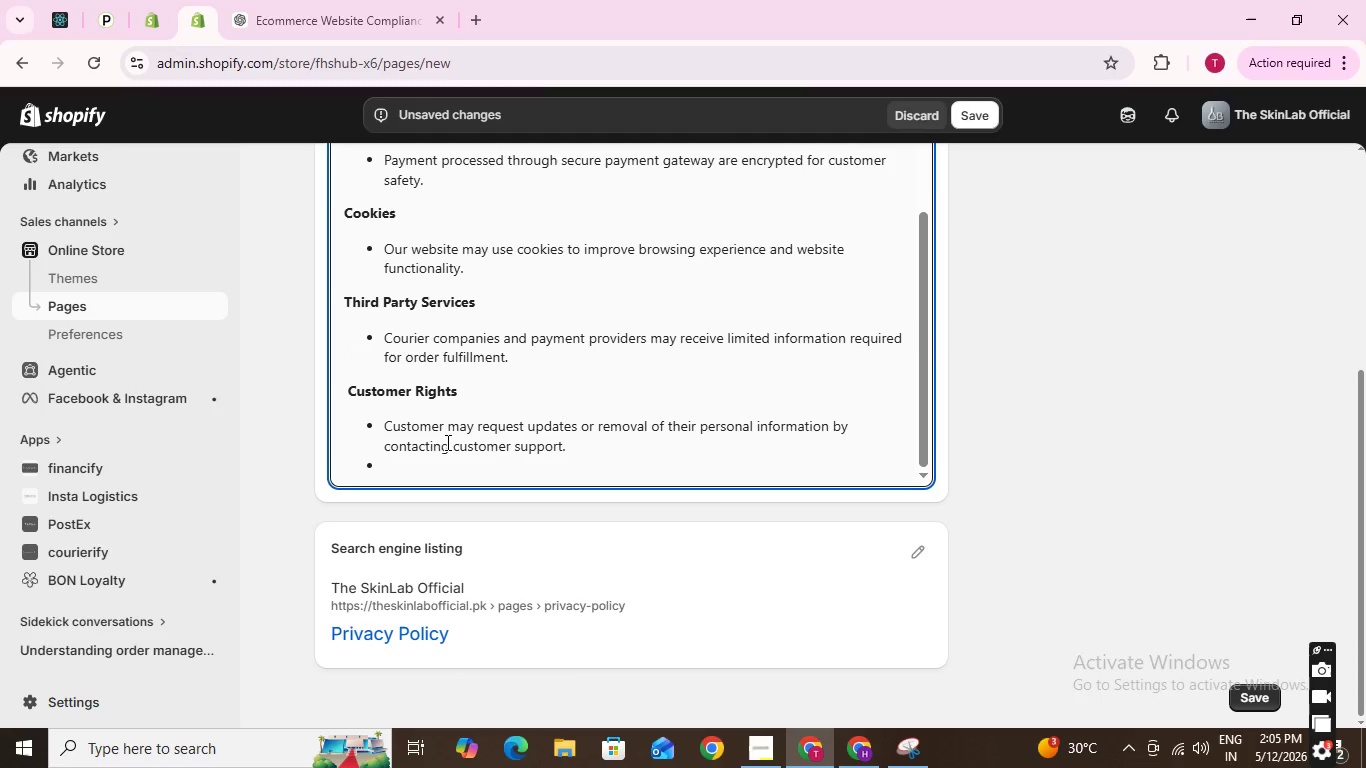 
left_click([415, 458])
 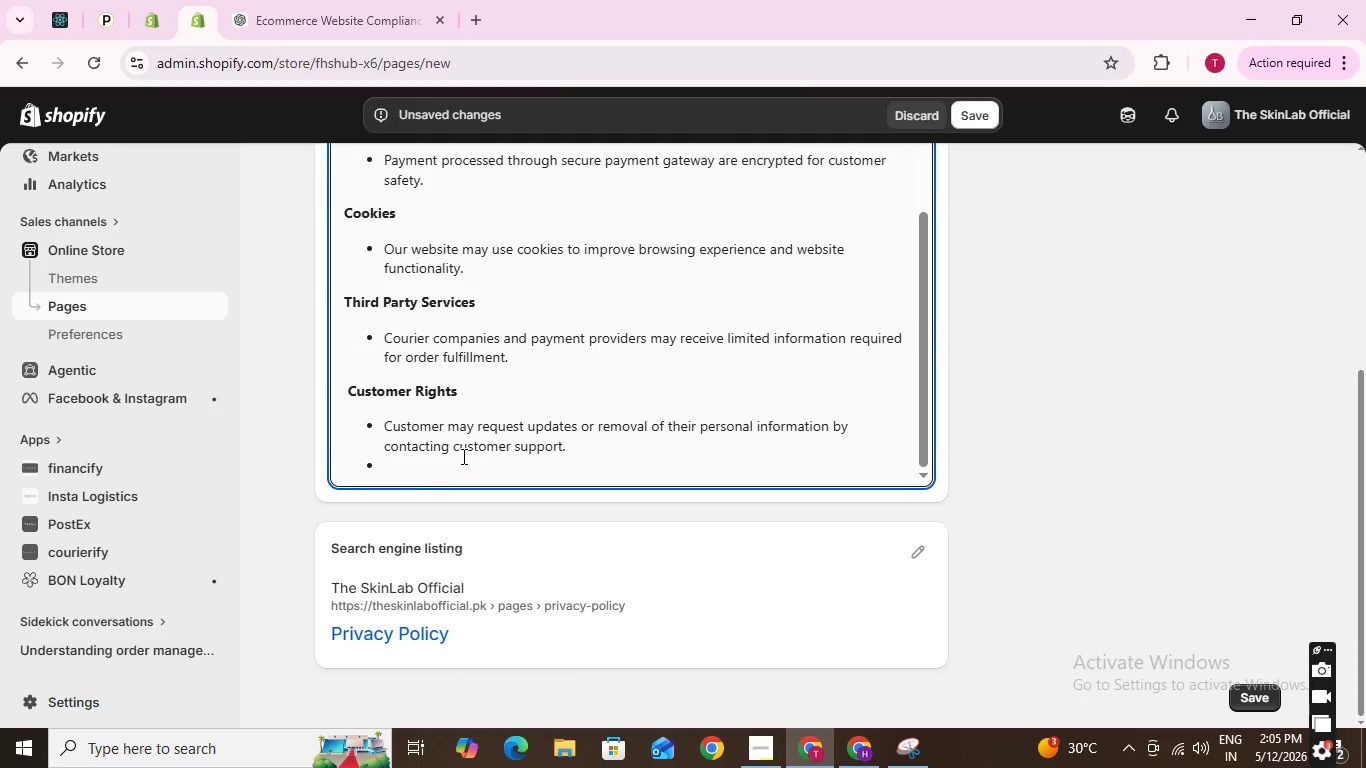 
scroll: coordinate [711, 443], scroll_direction: up, amount: 12.0
 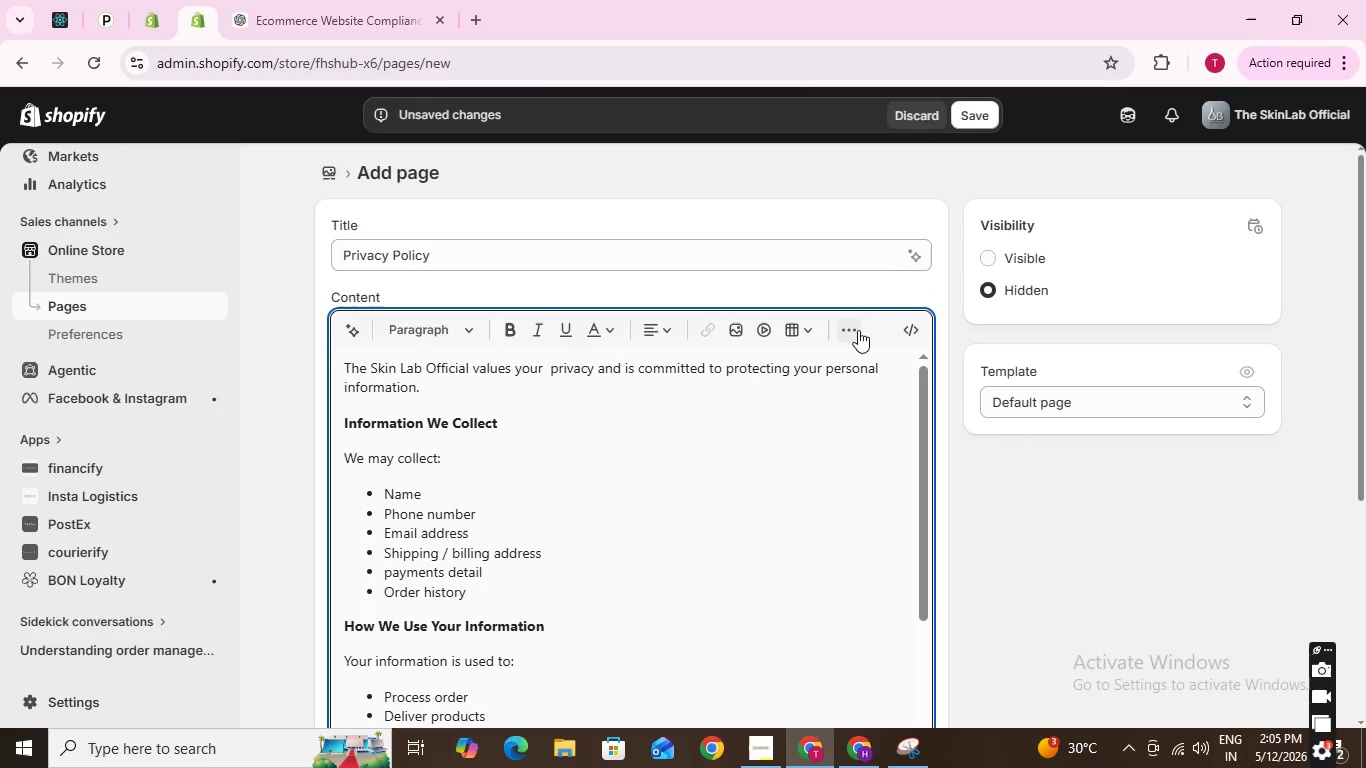 
left_click([858, 330])
 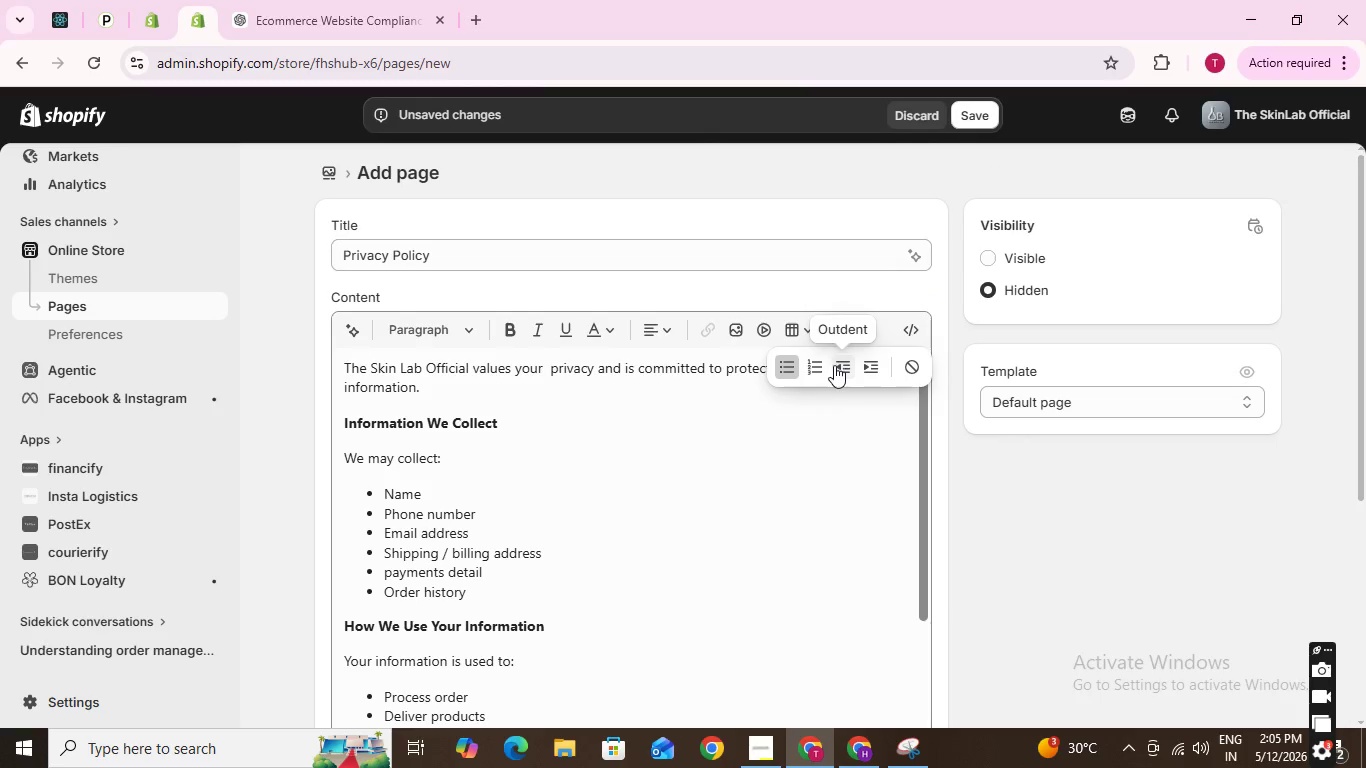 
left_click([834, 365])
 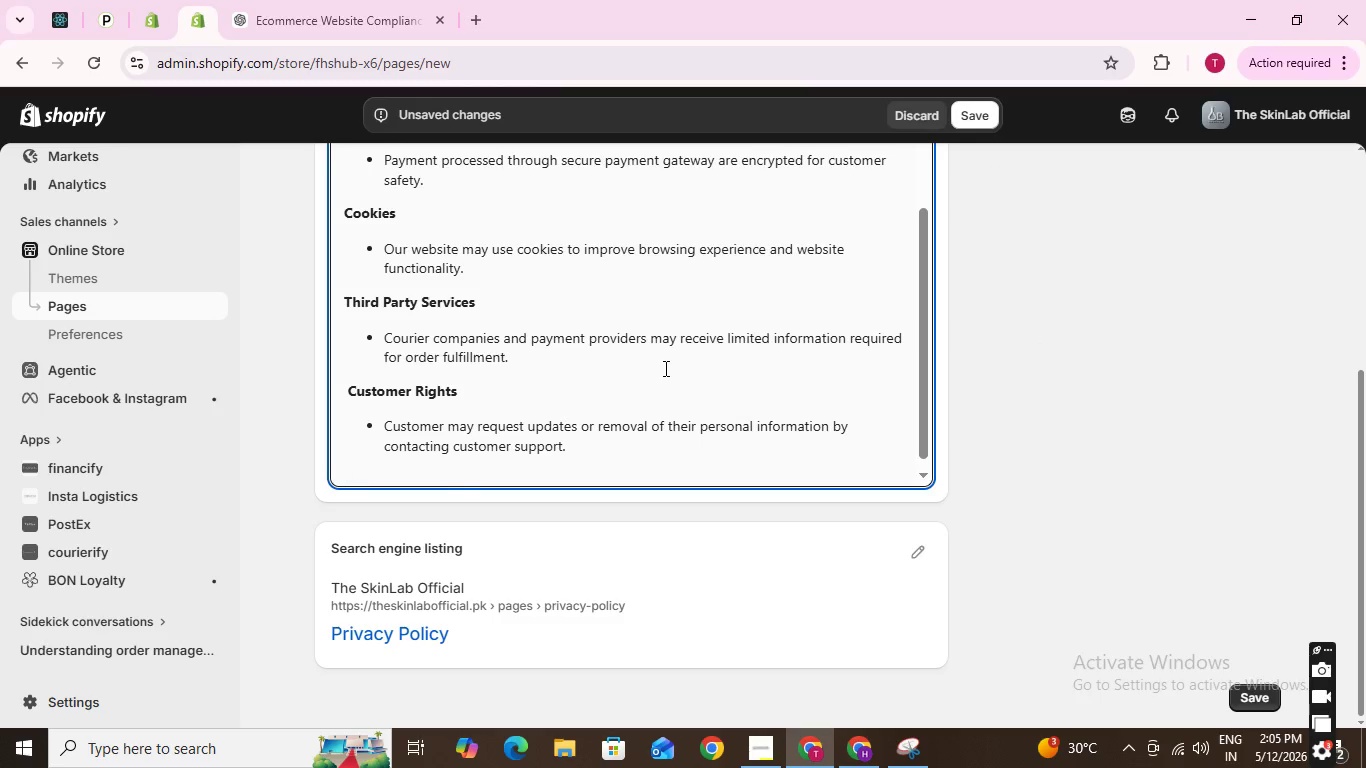 
scroll: coordinate [598, 357], scroll_direction: up, amount: 25.0
 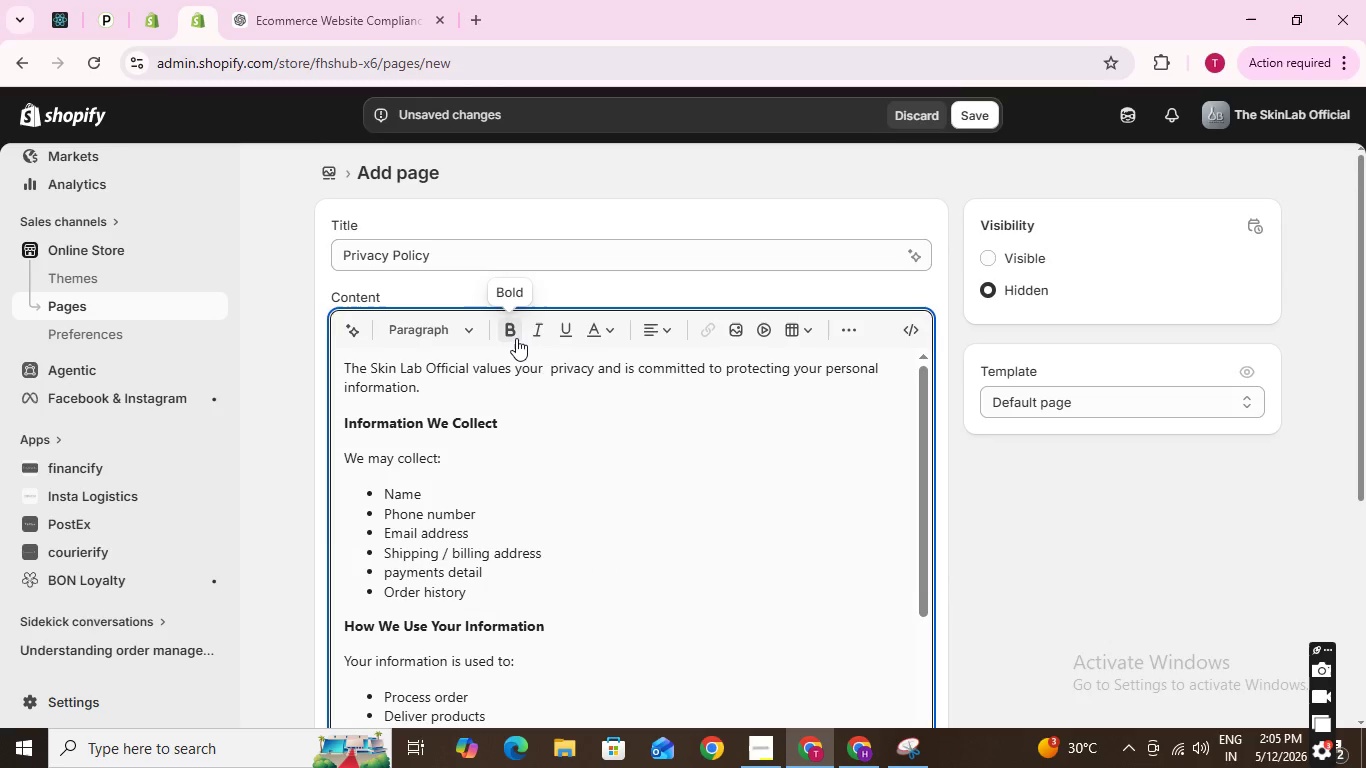 
left_click([515, 338])
 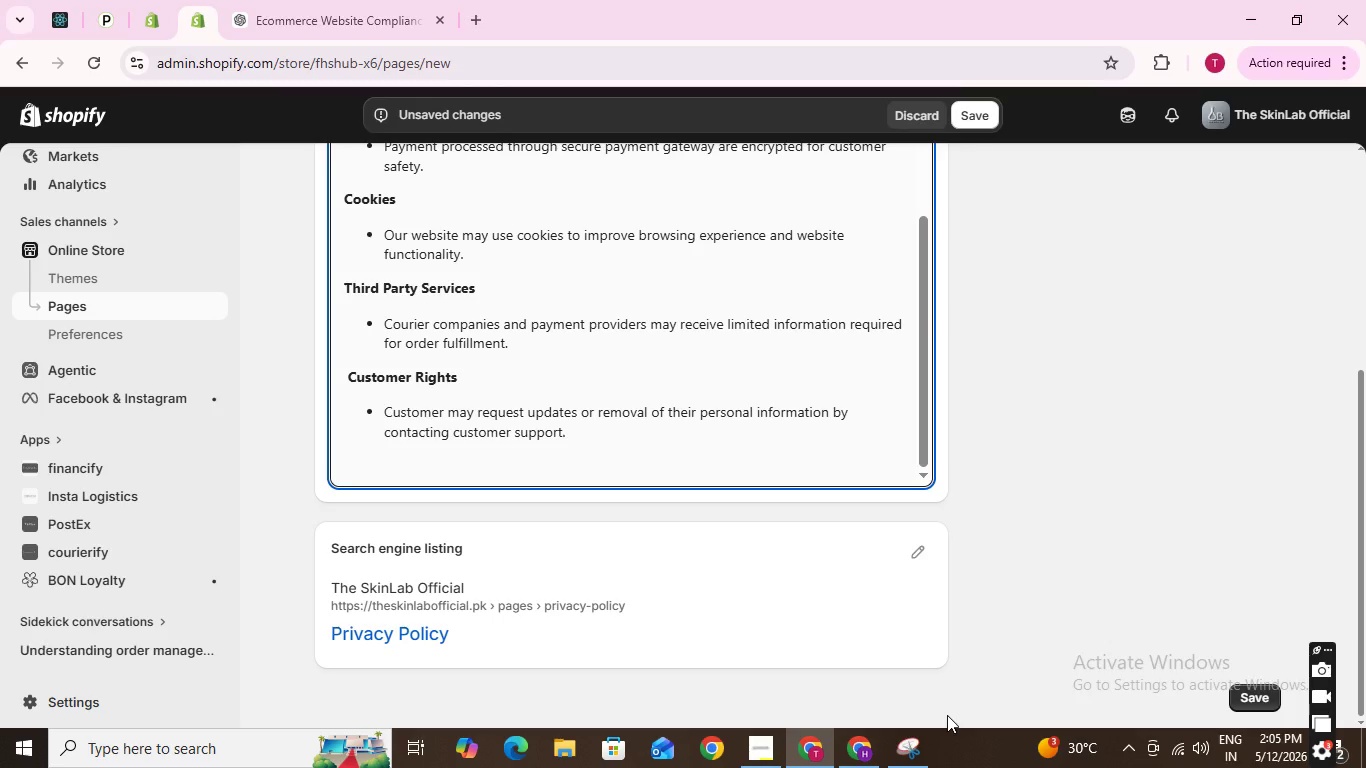 
wait(5.23)
 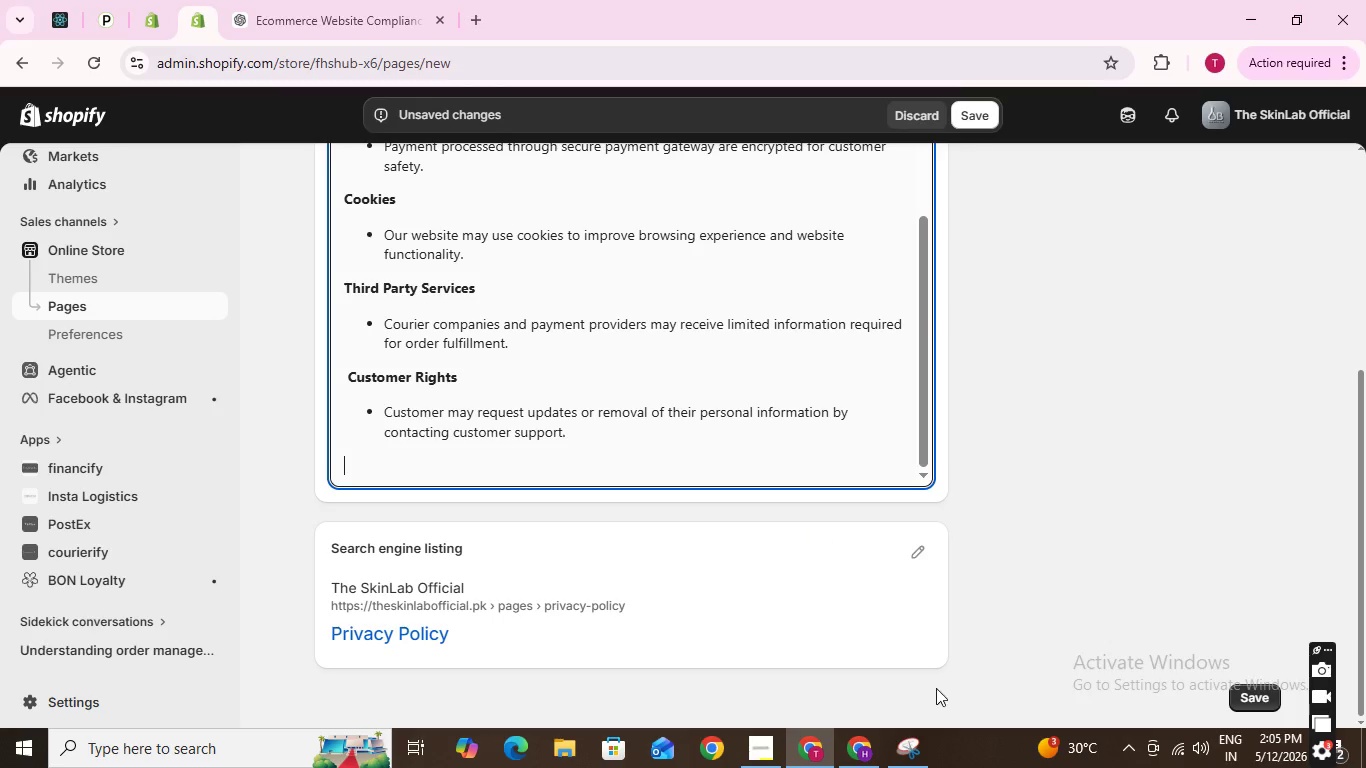 
type(Policy Updates)
 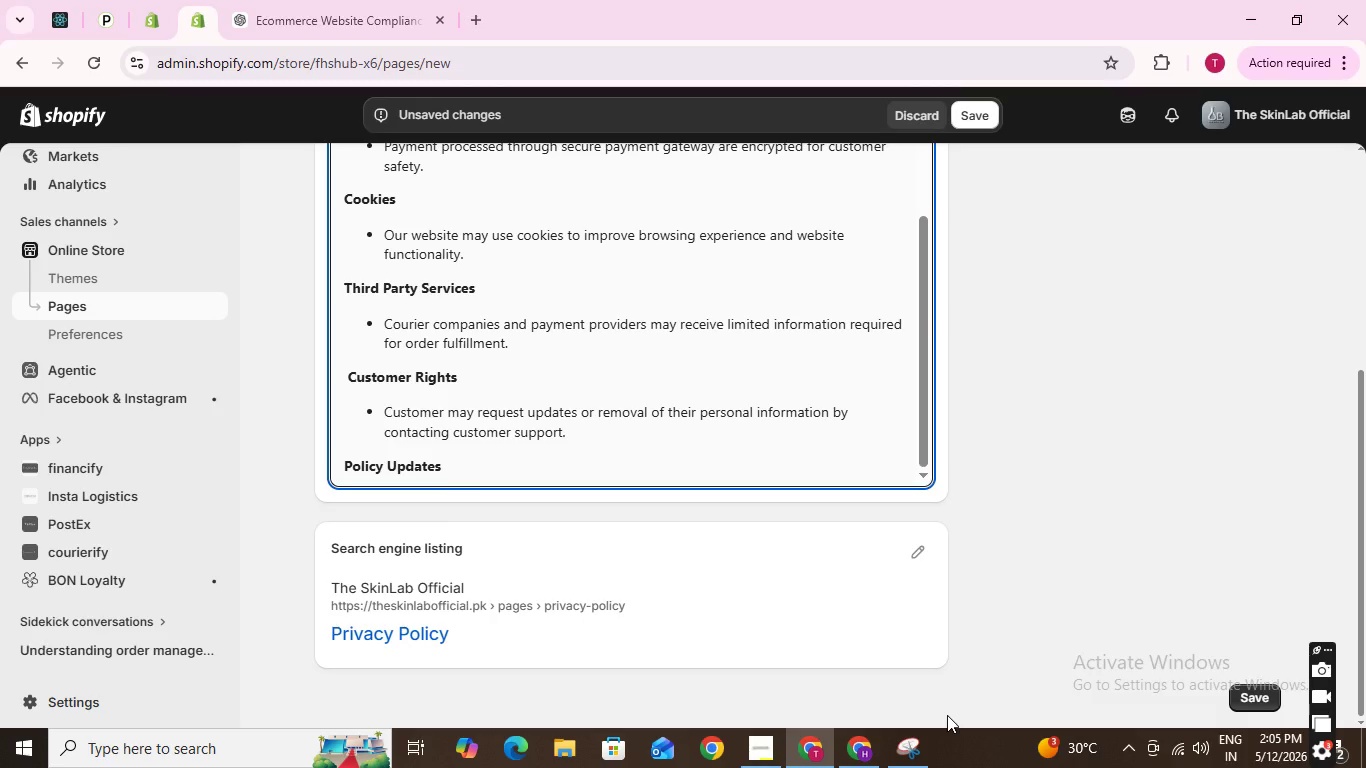 
key(Enter)
 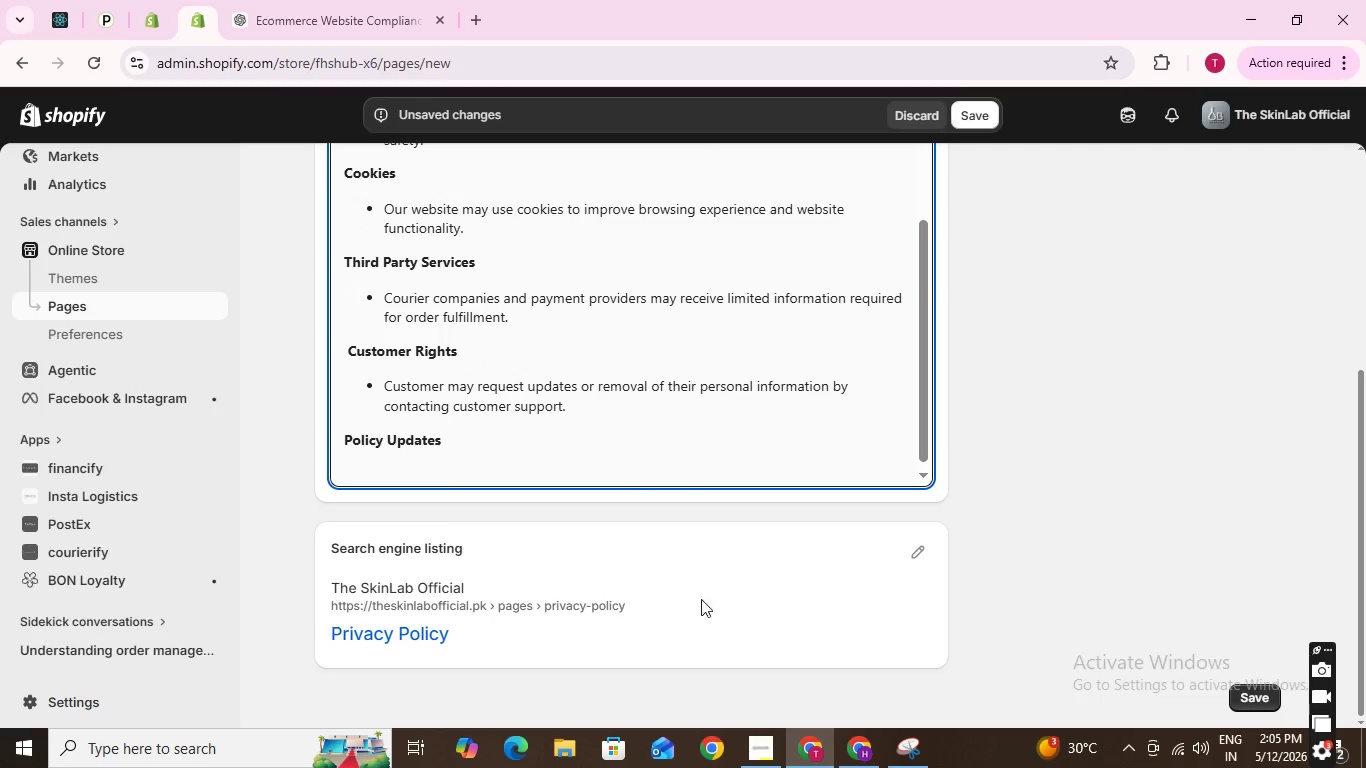 
scroll: coordinate [797, 317], scroll_direction: up, amount: 26.0
 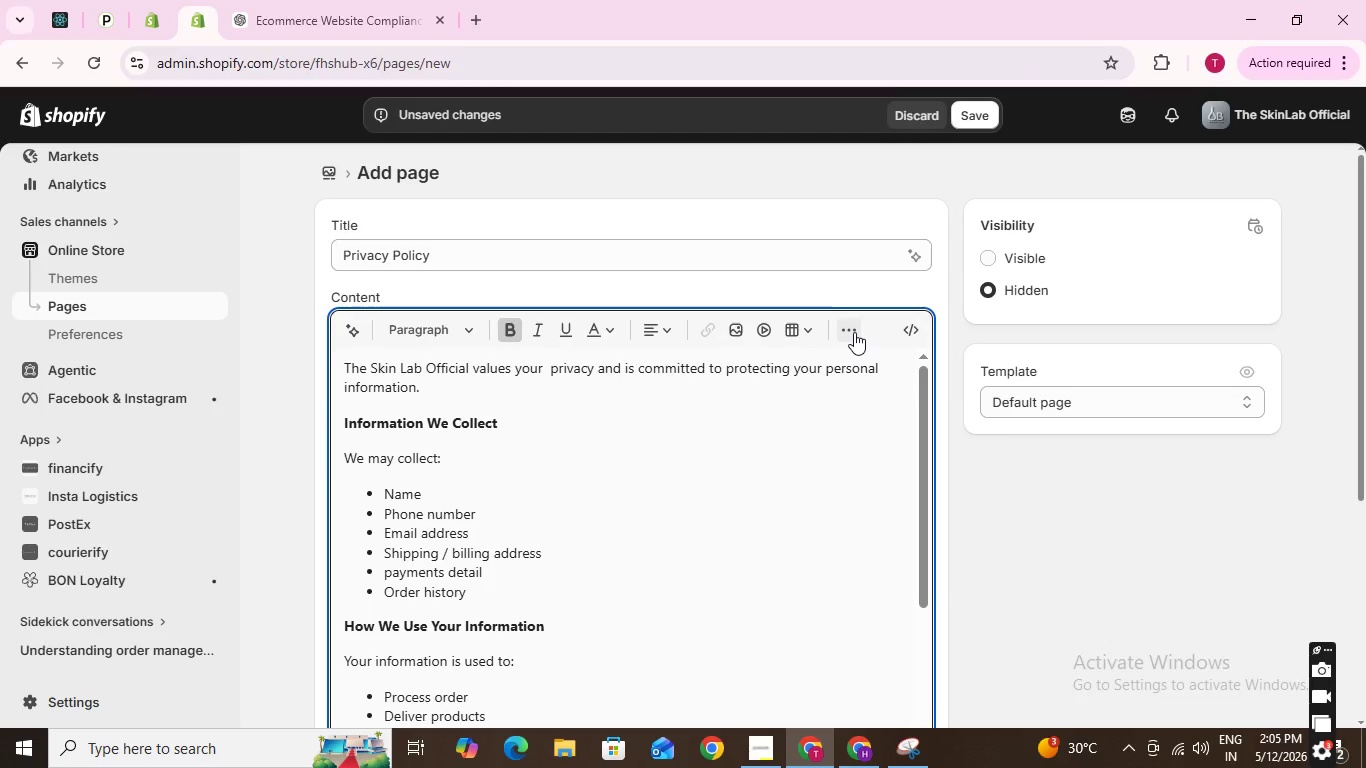 
left_click([854, 331])
 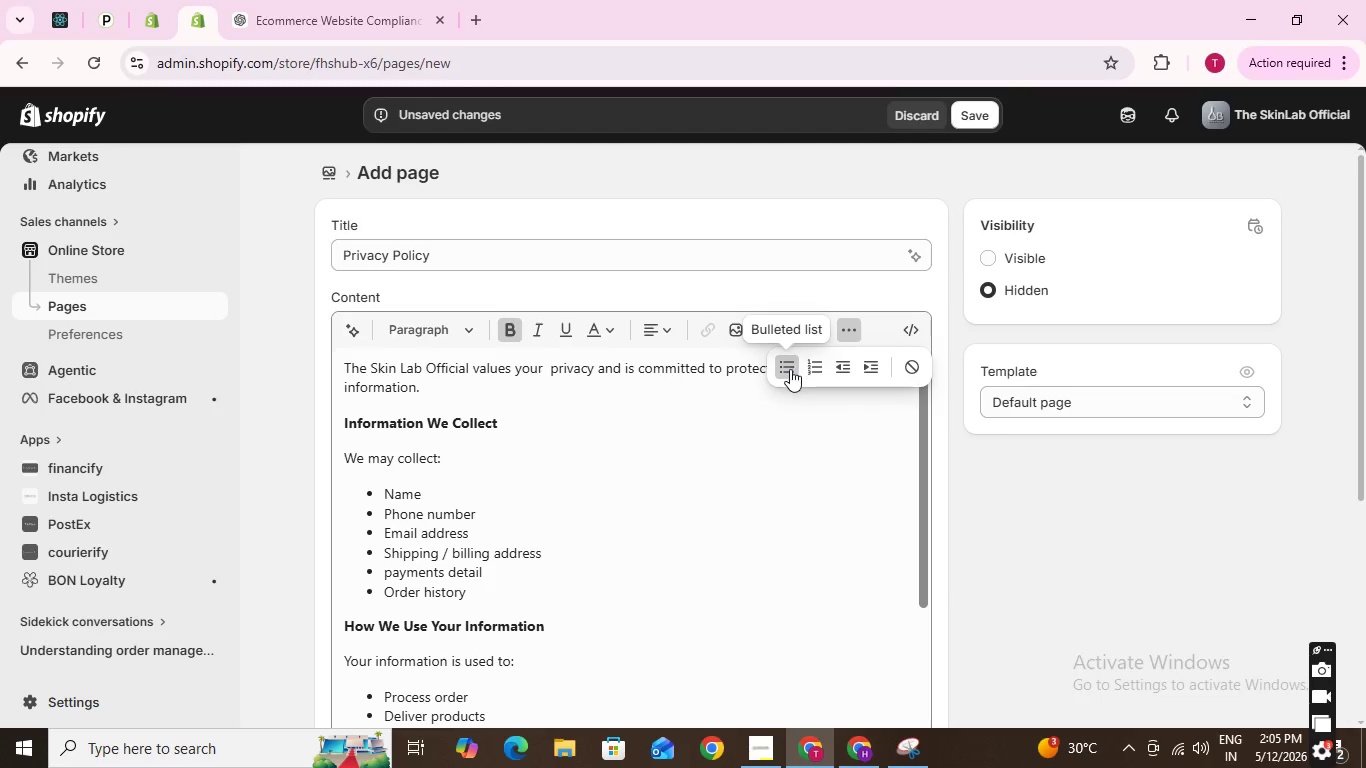 
left_click([787, 370])
 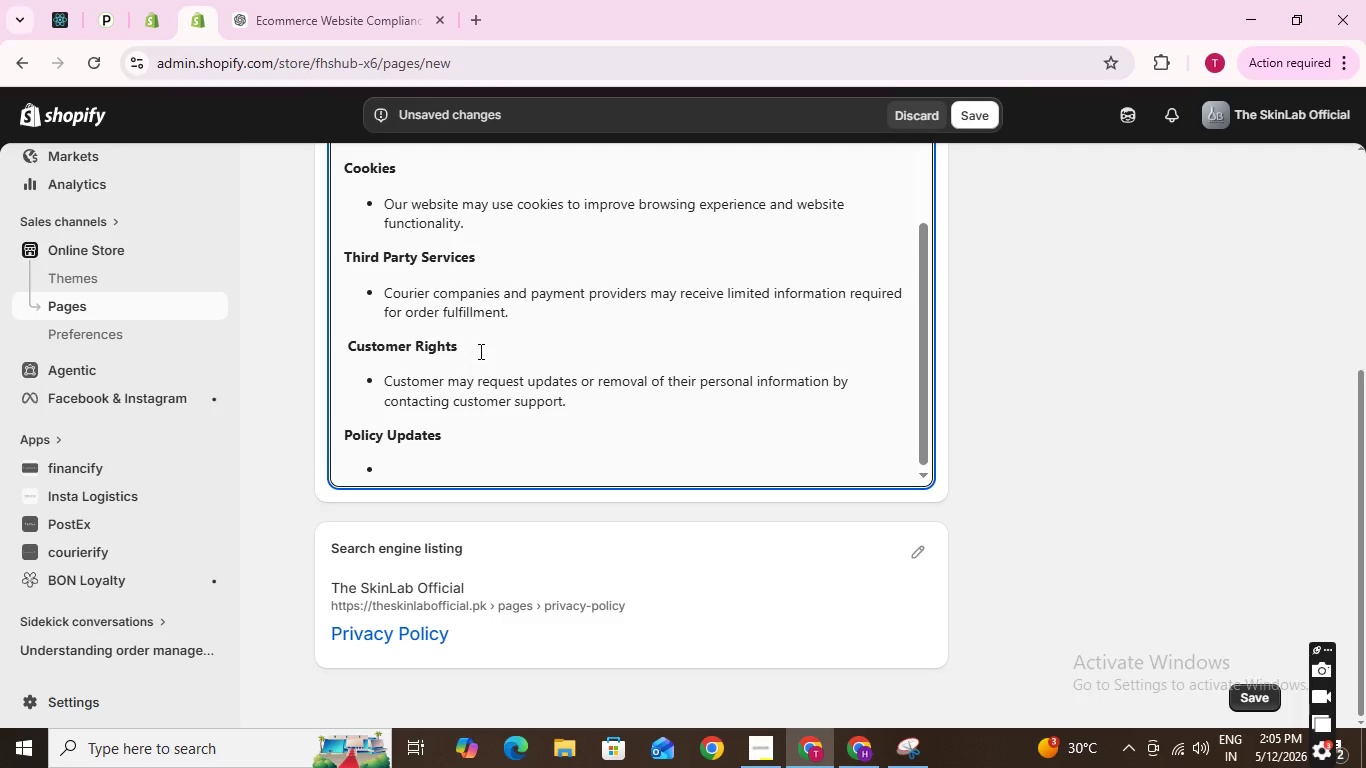 
scroll: coordinate [583, 337], scroll_direction: up, amount: 14.0
 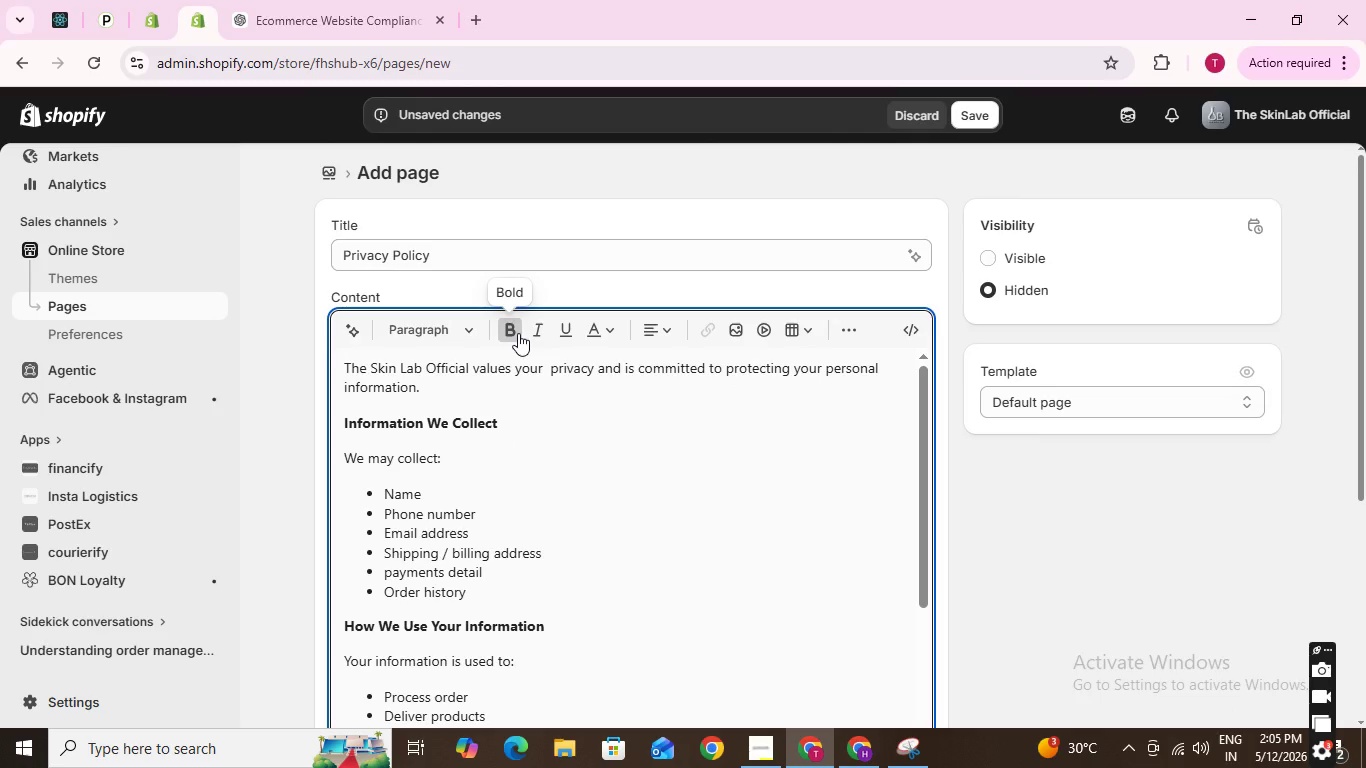 
left_click([518, 333])
 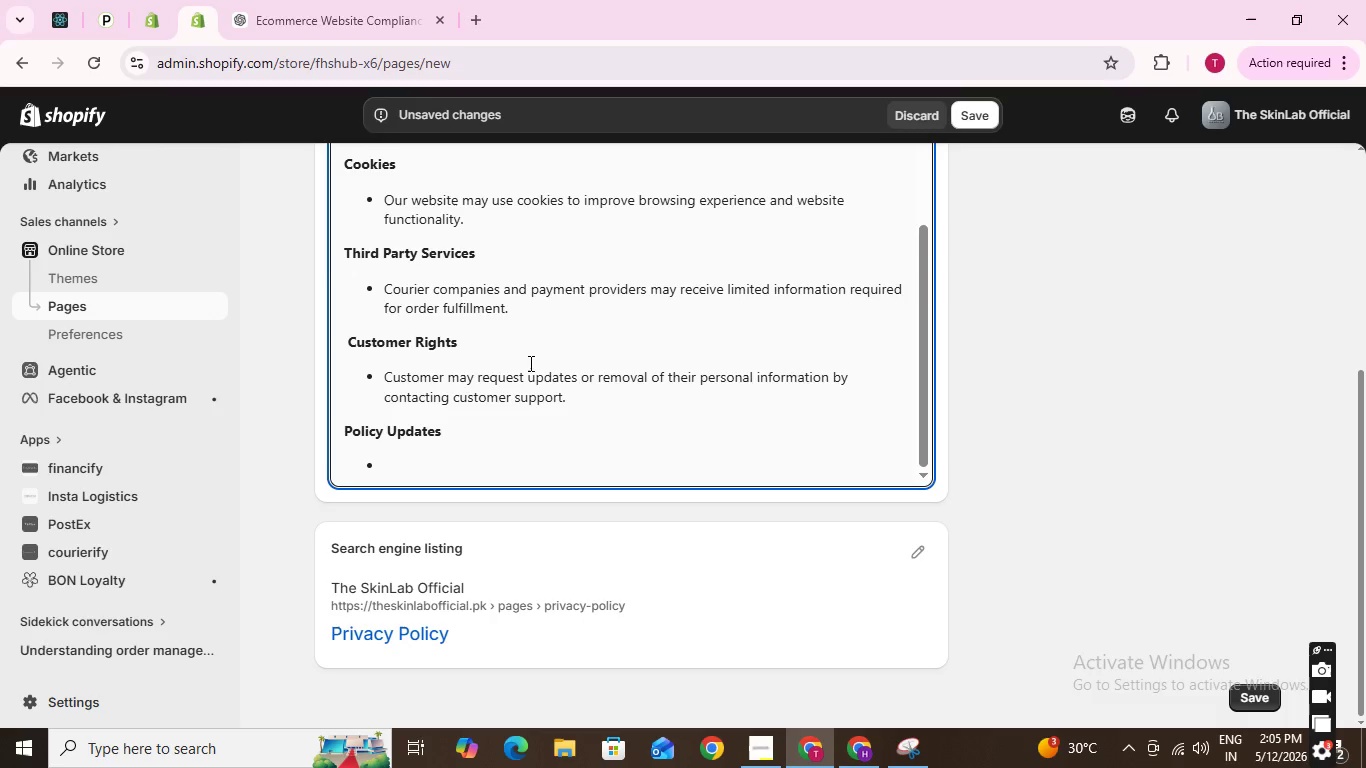 
type(We may upda)
 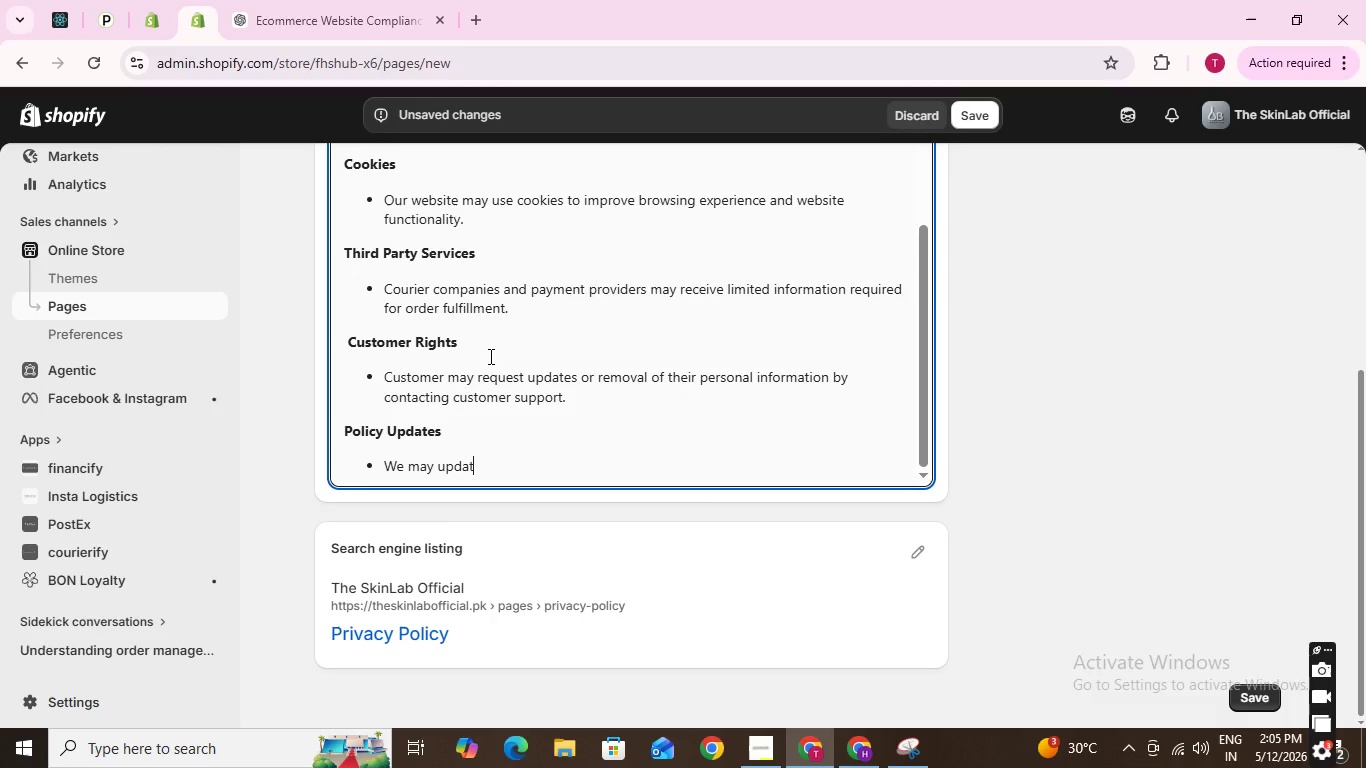 
type(te this privacy policy periodi)
 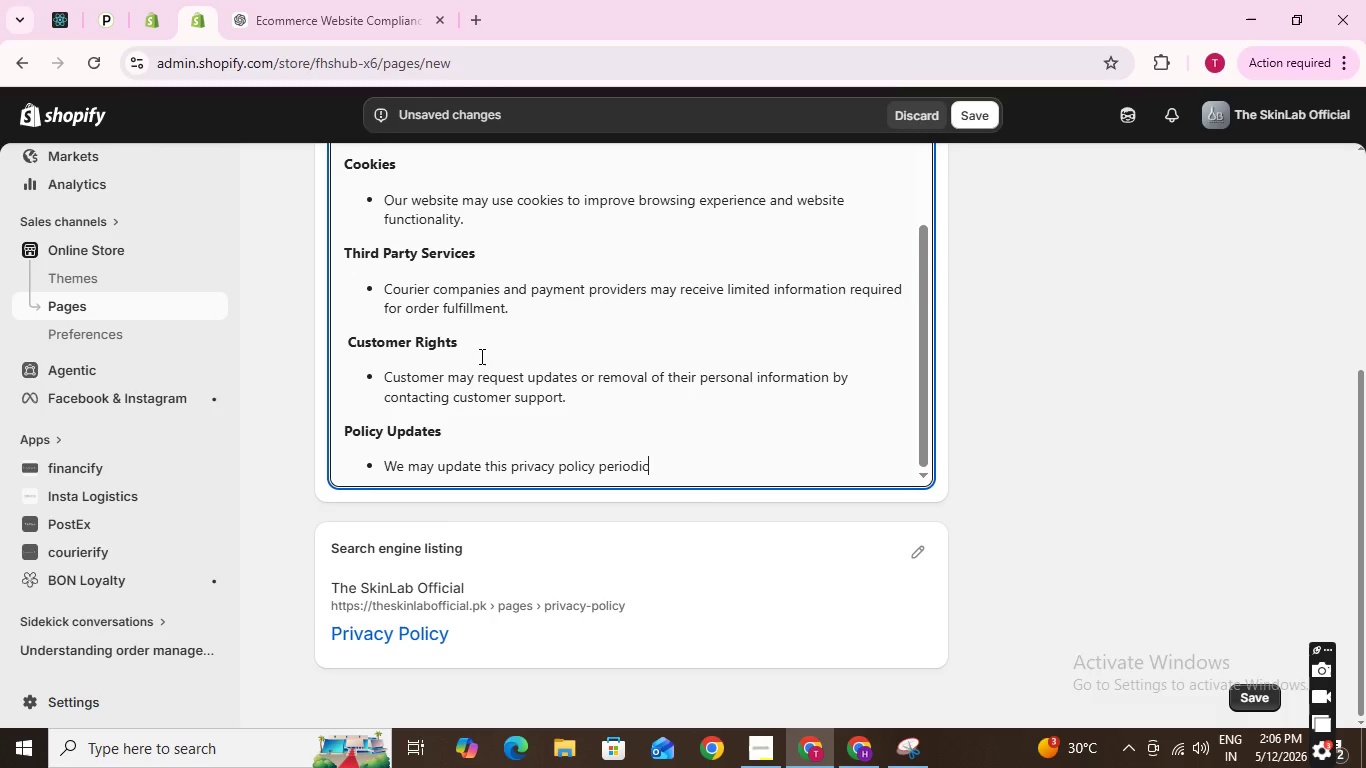 
type(cally to reflec)
 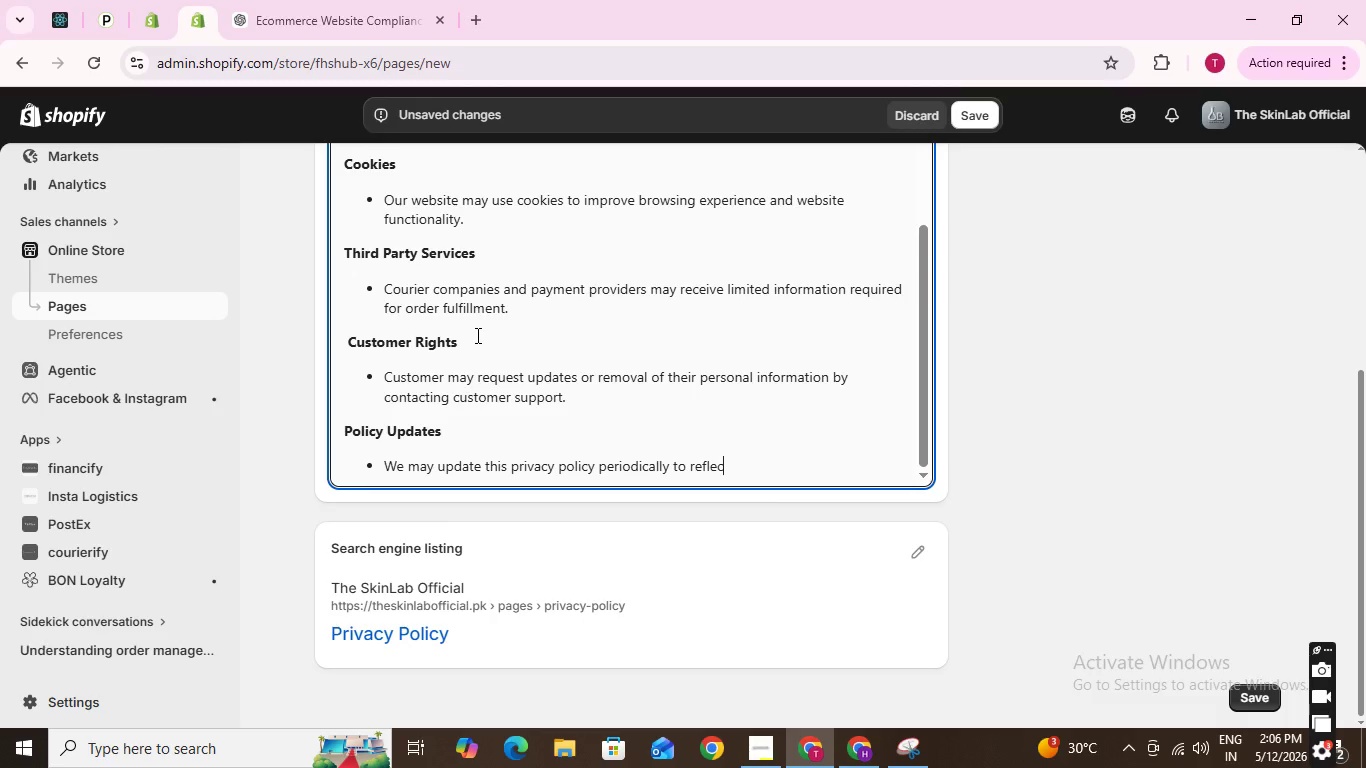 
type(t operational or legal changes')
 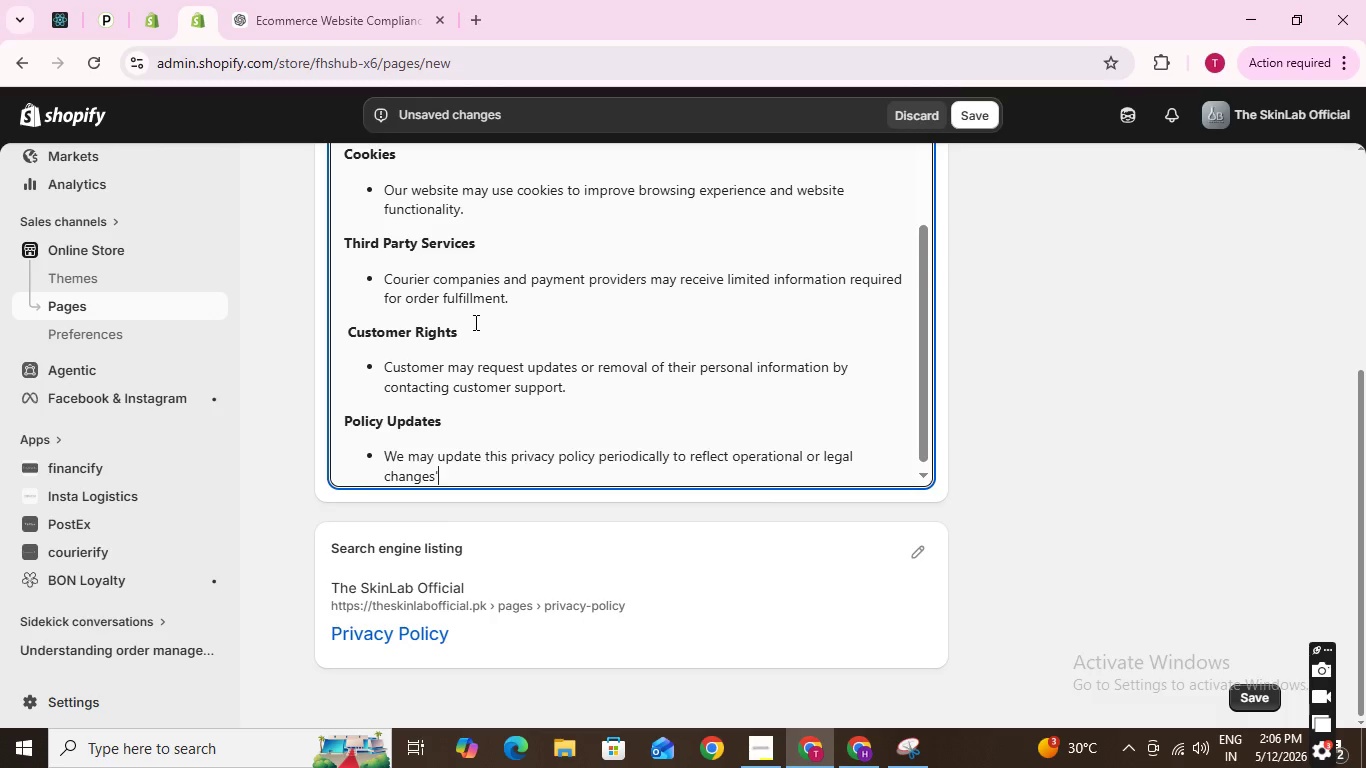 
key(Backspace)
 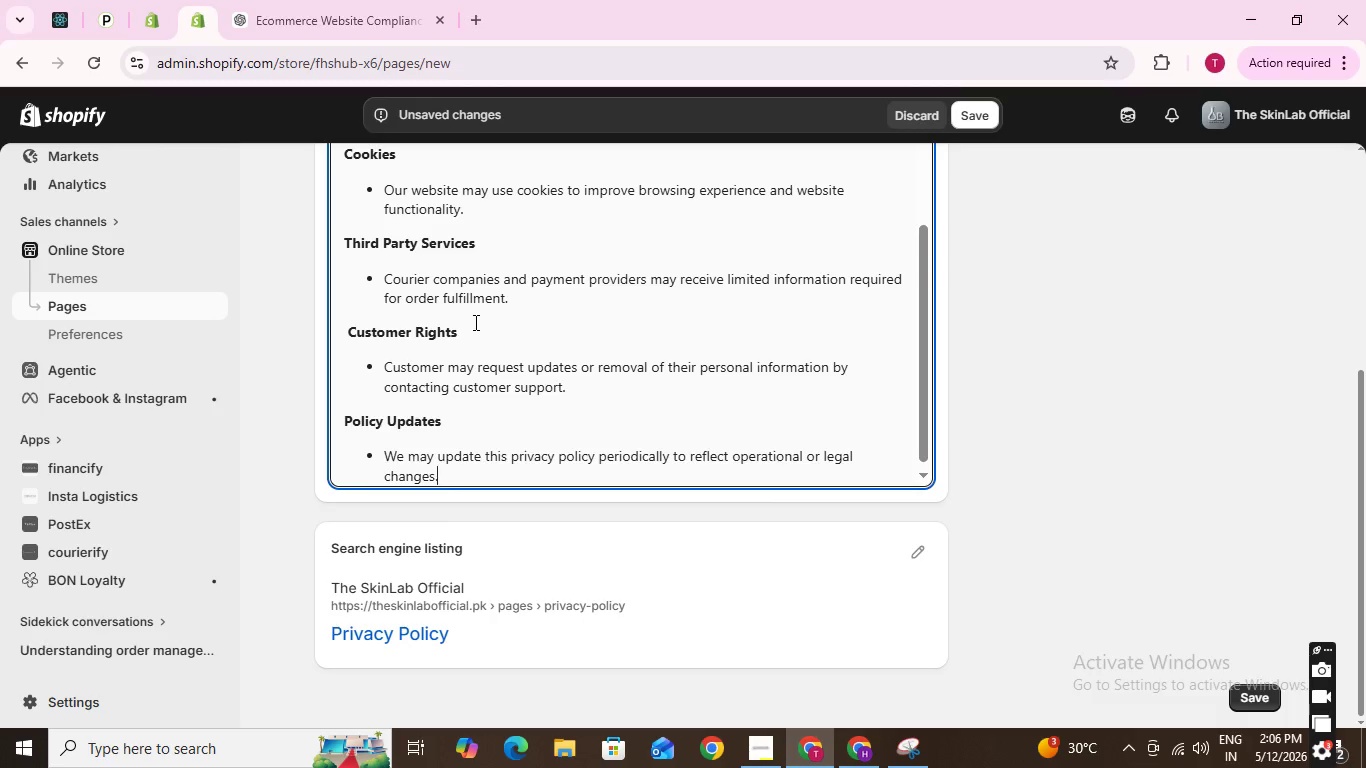 
key(Period)
 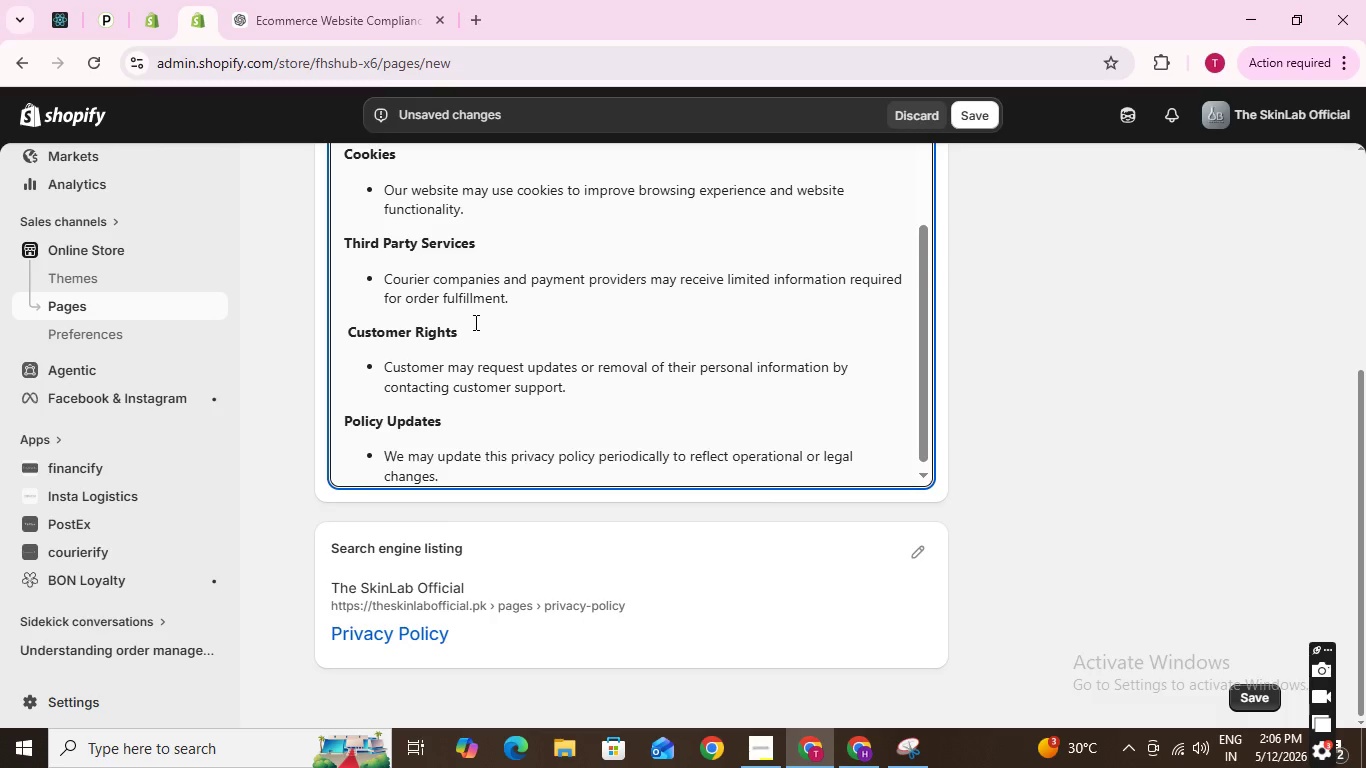 
wait(14.23)
 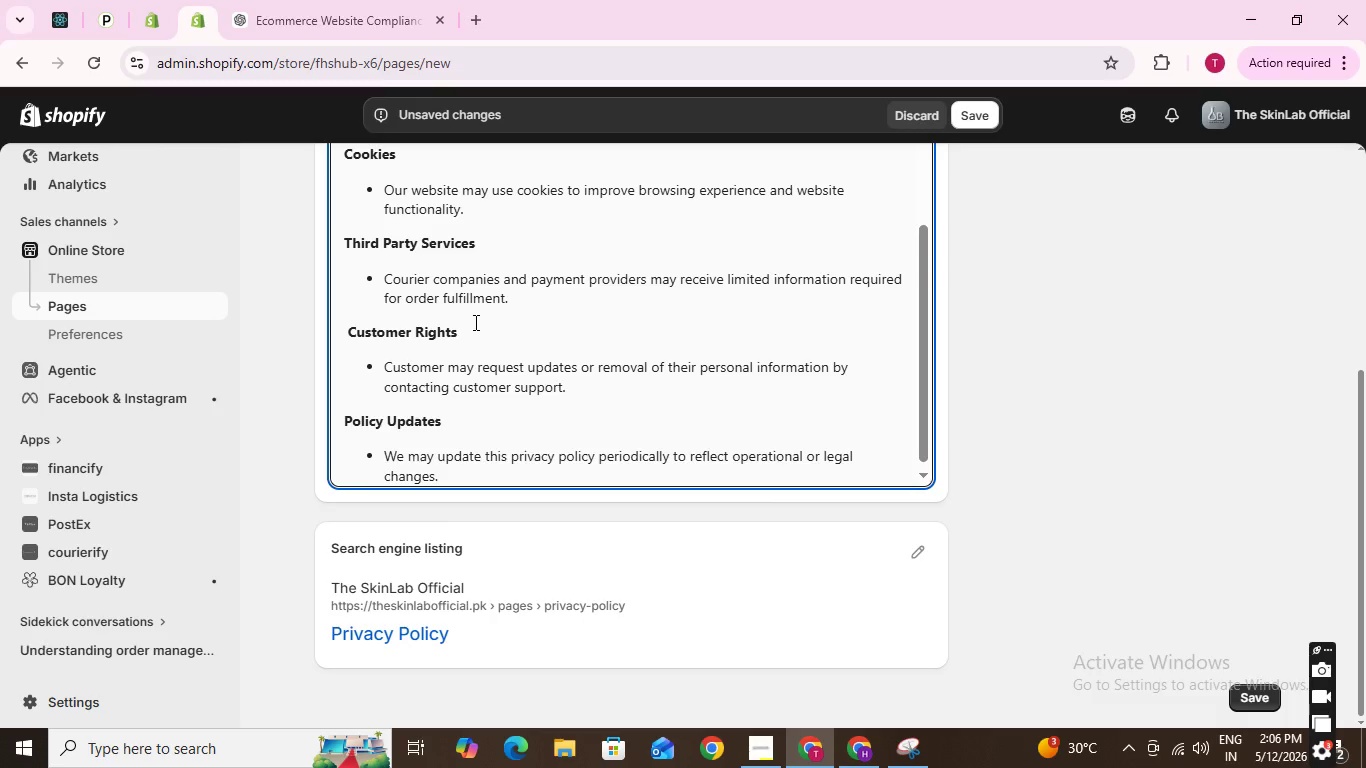 
left_click([916, 547])
 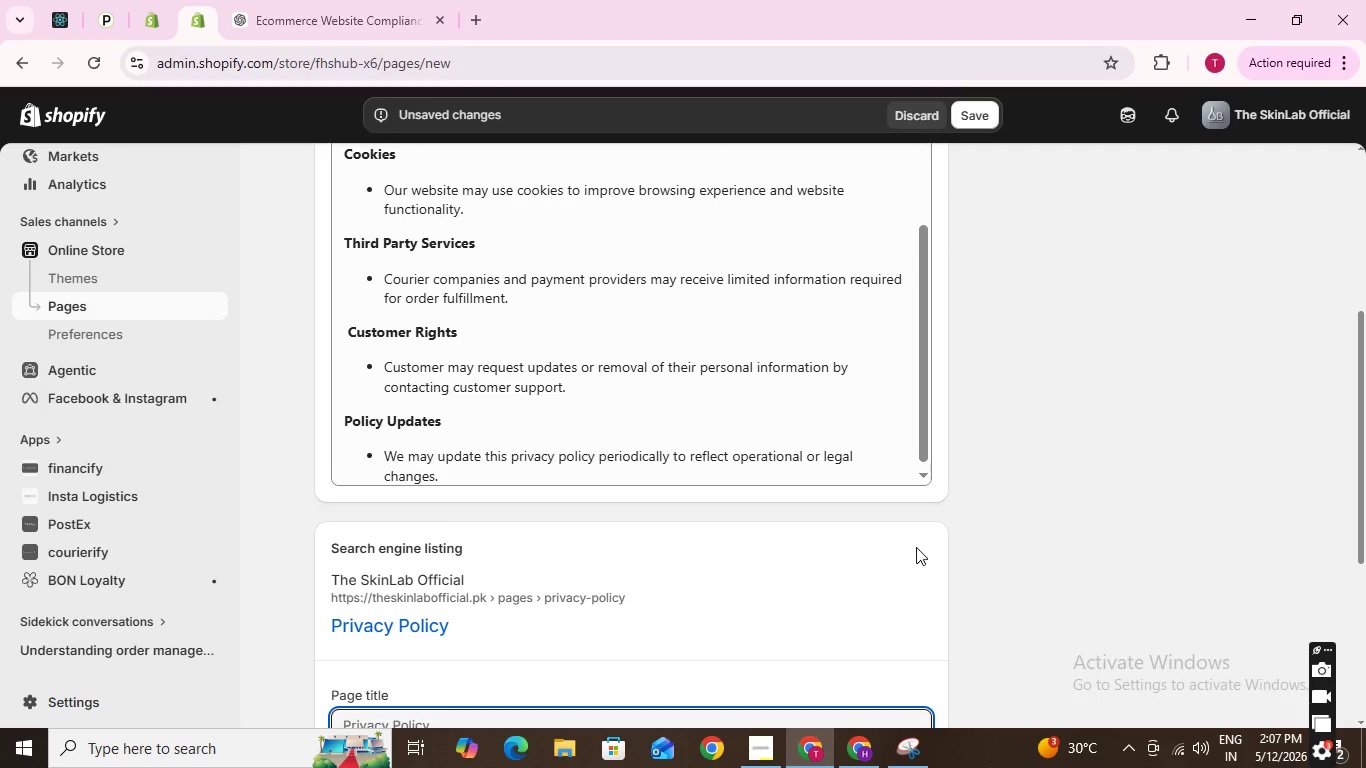 
wait(5.36)
 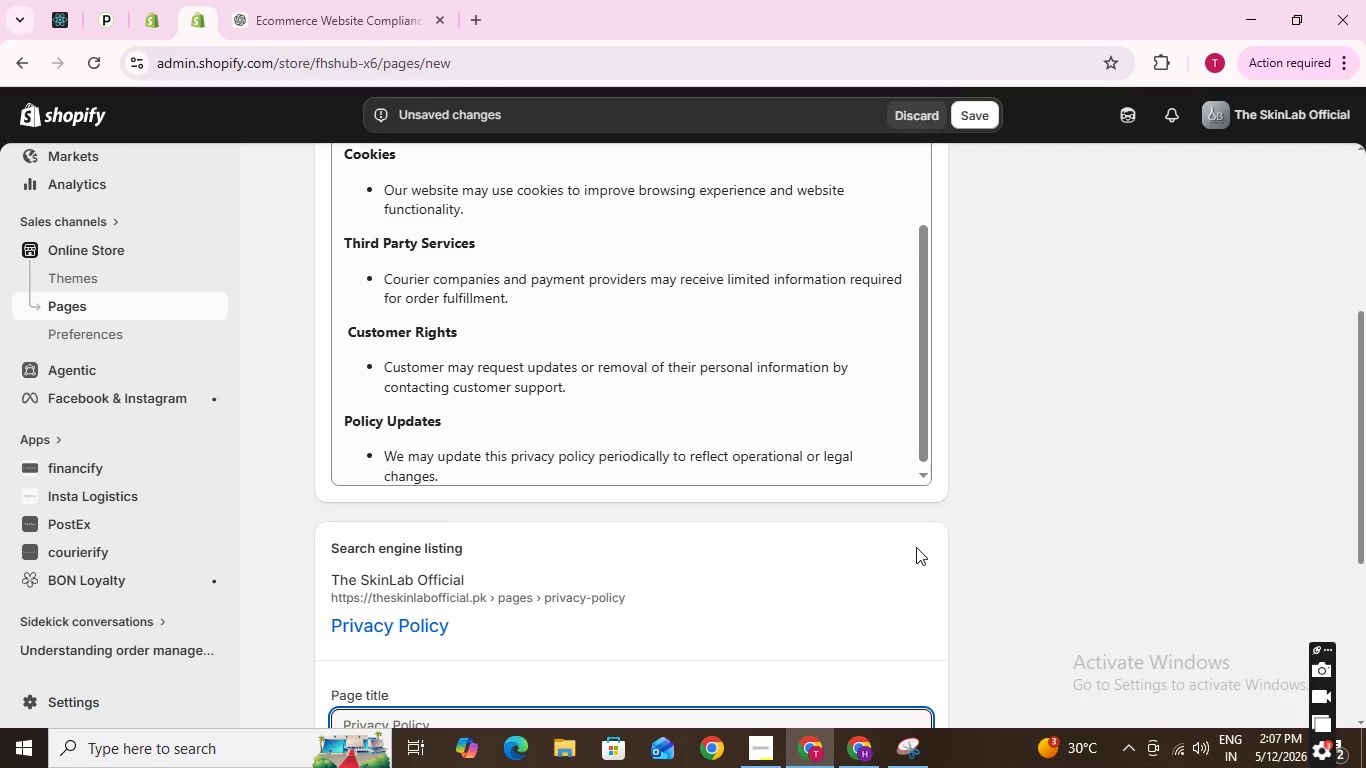 
scroll: coordinate [904, 568], scroll_direction: down, amount: 2.0
 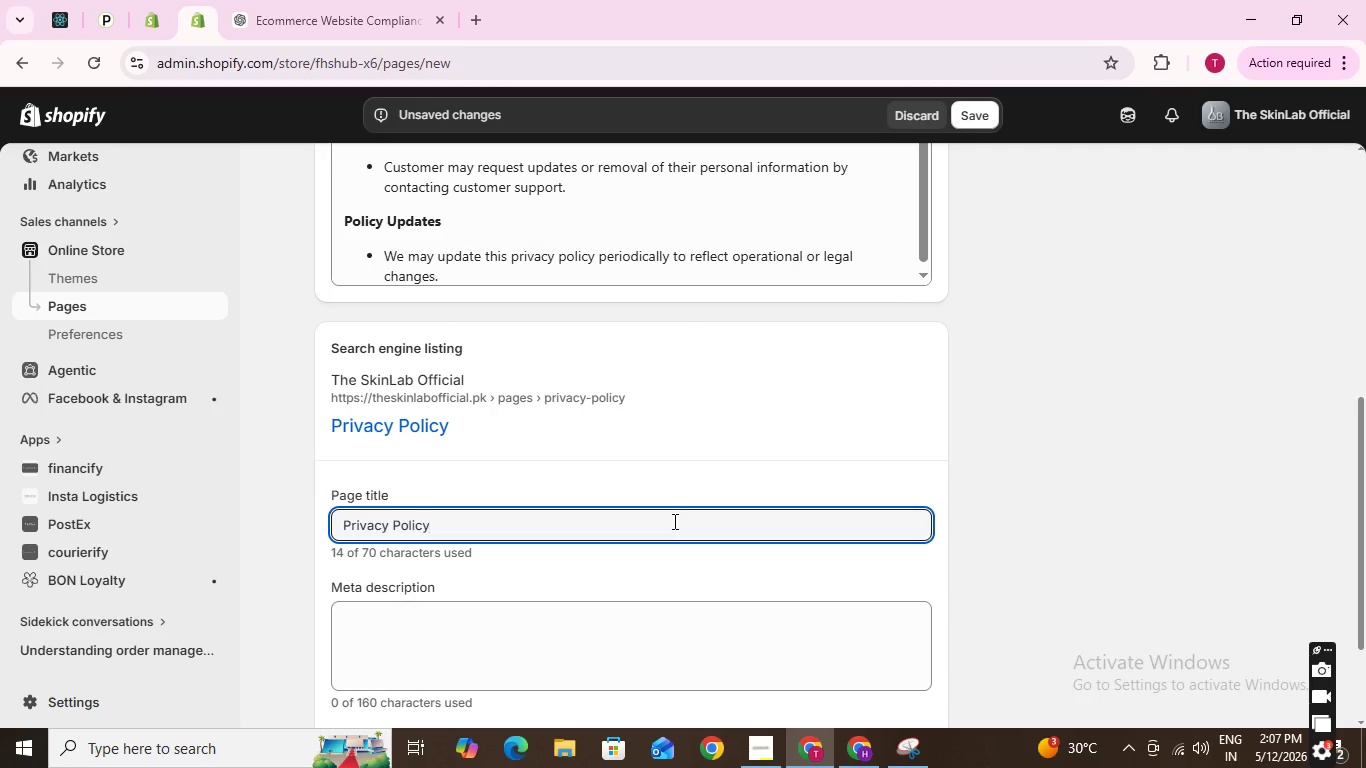 
wait(10.36)
 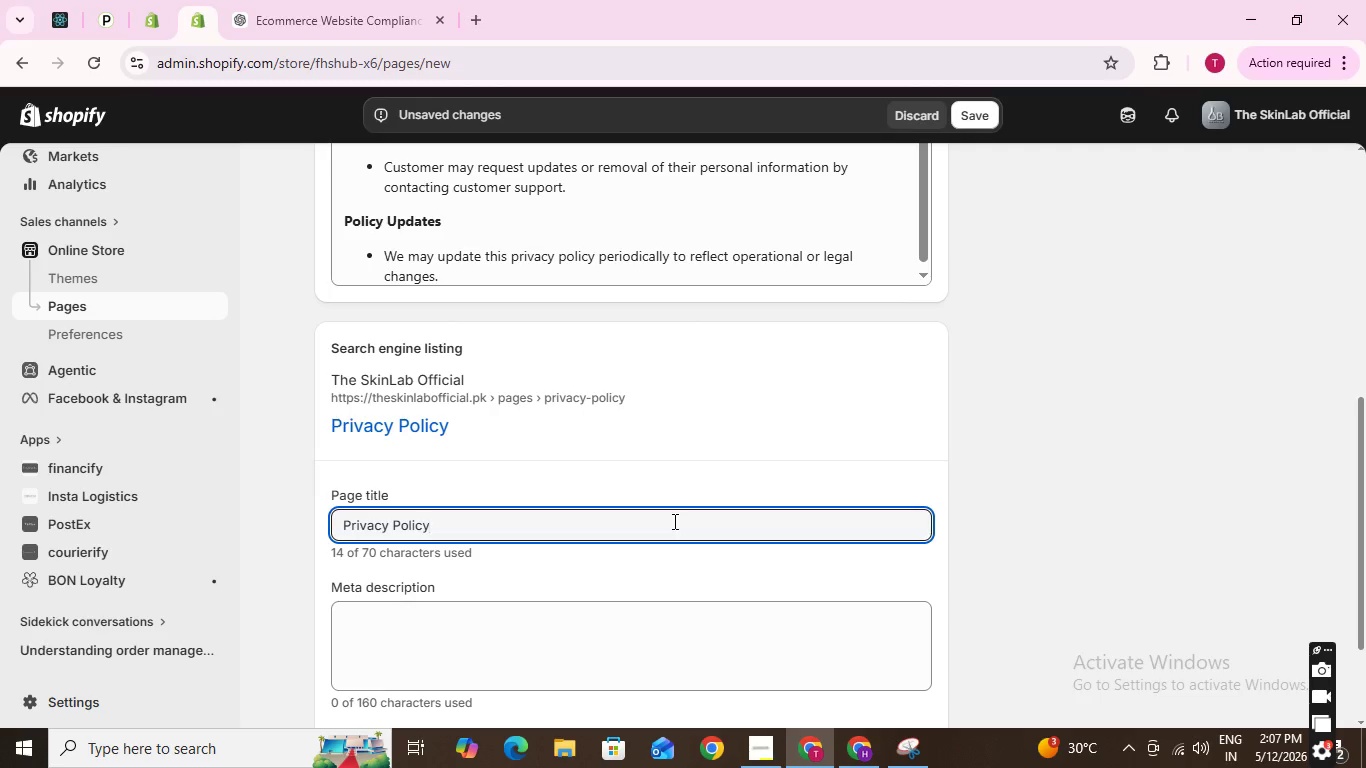 
key(Space)
 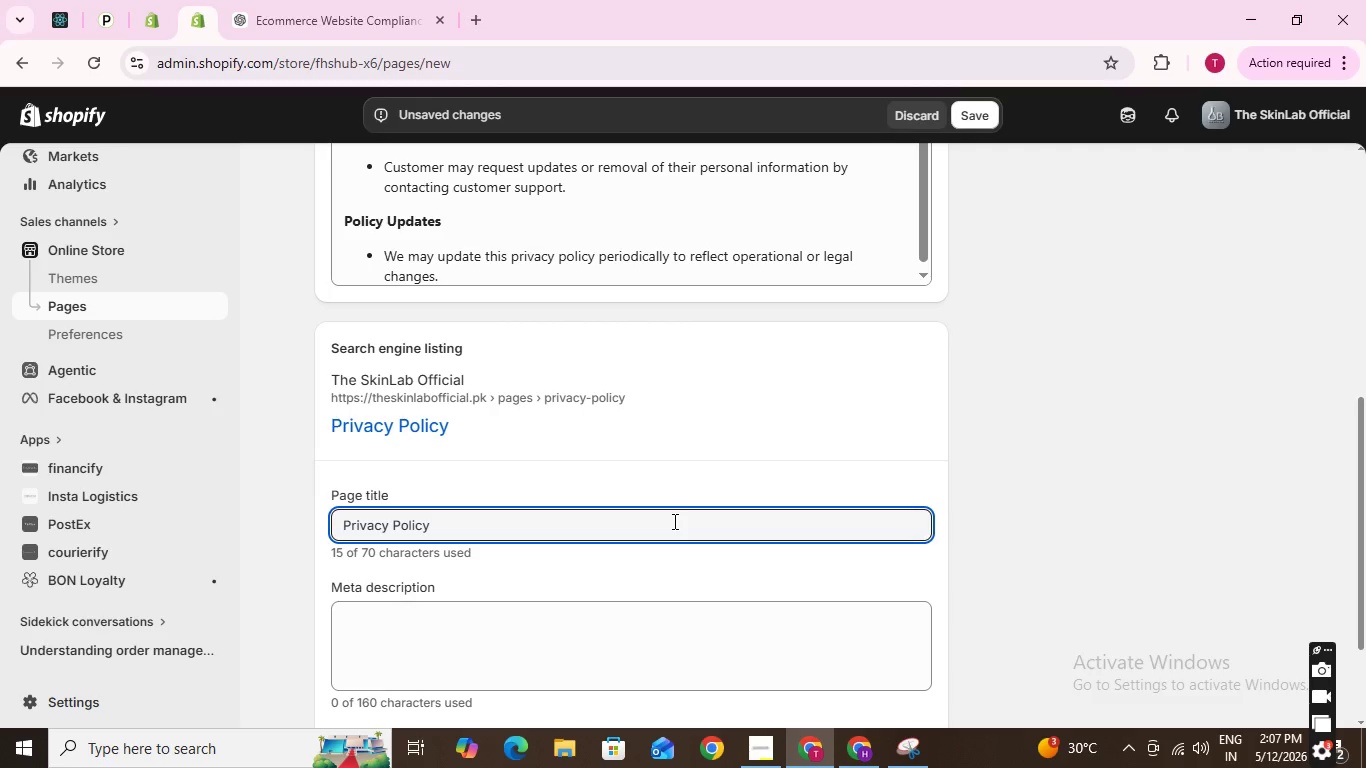 
type(| The Skin LAb)
key(Backspace)
key(Backspace)
type(ab Official)
 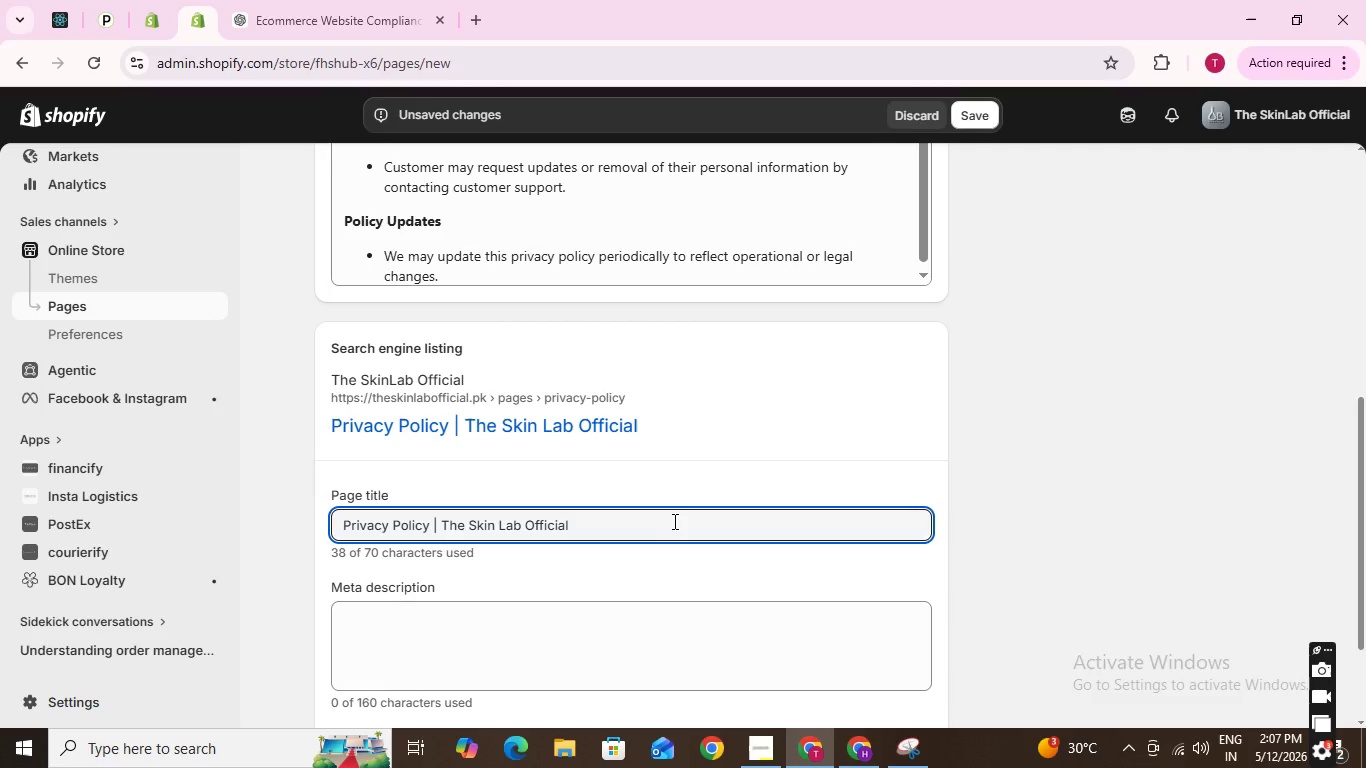 